 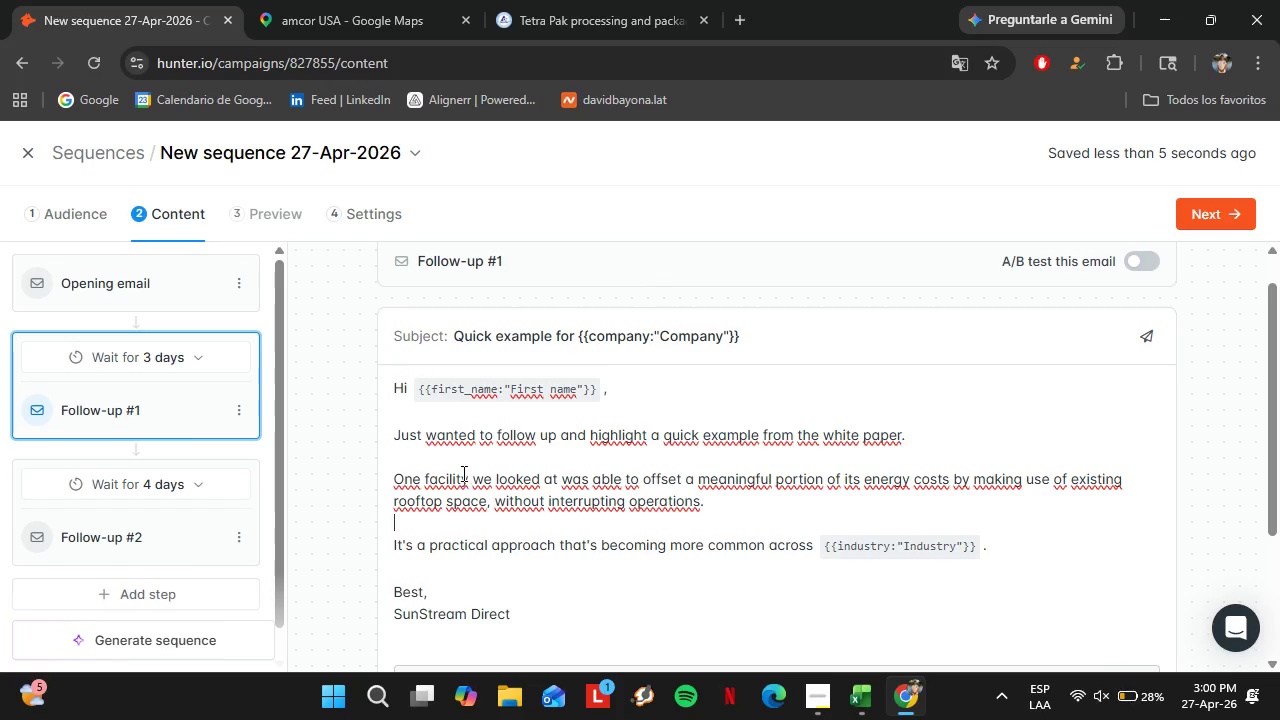 
left_click_drag(start_coordinate=[420, 472], to_coordinate=[720, 495])
 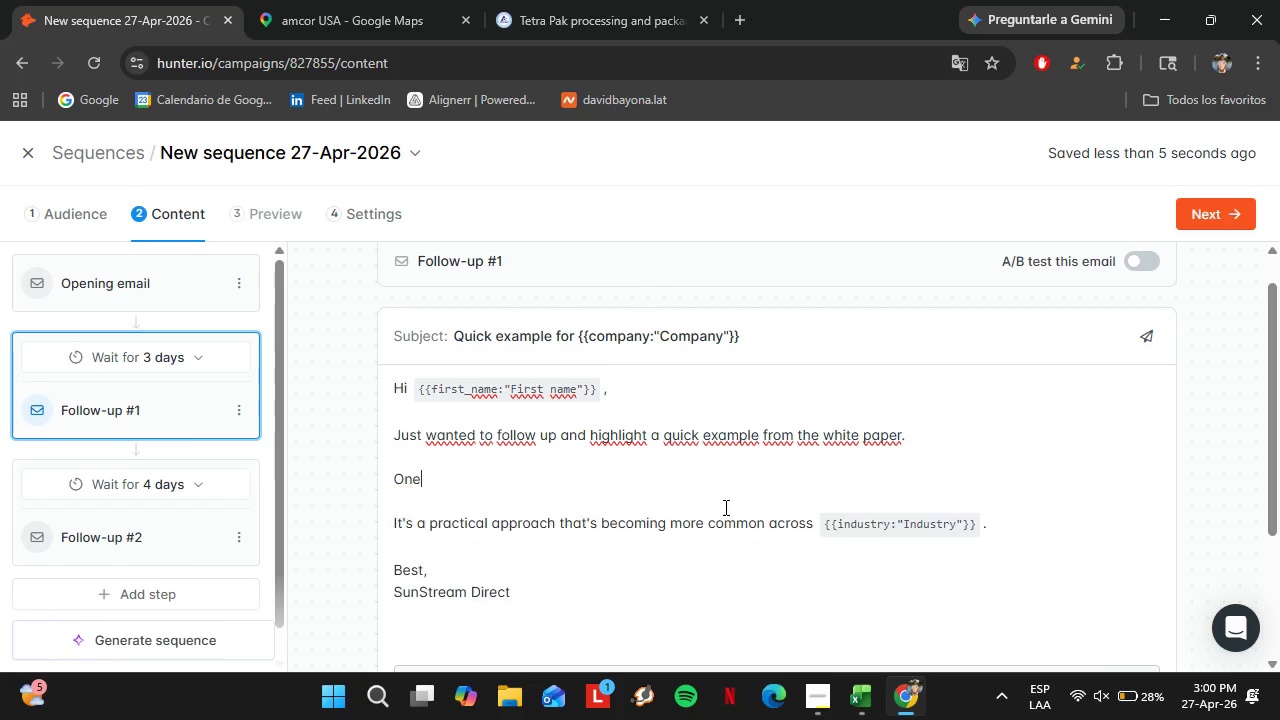 
key(Backspace)
type( manufacturing facility was able to offset a signifcant-)
 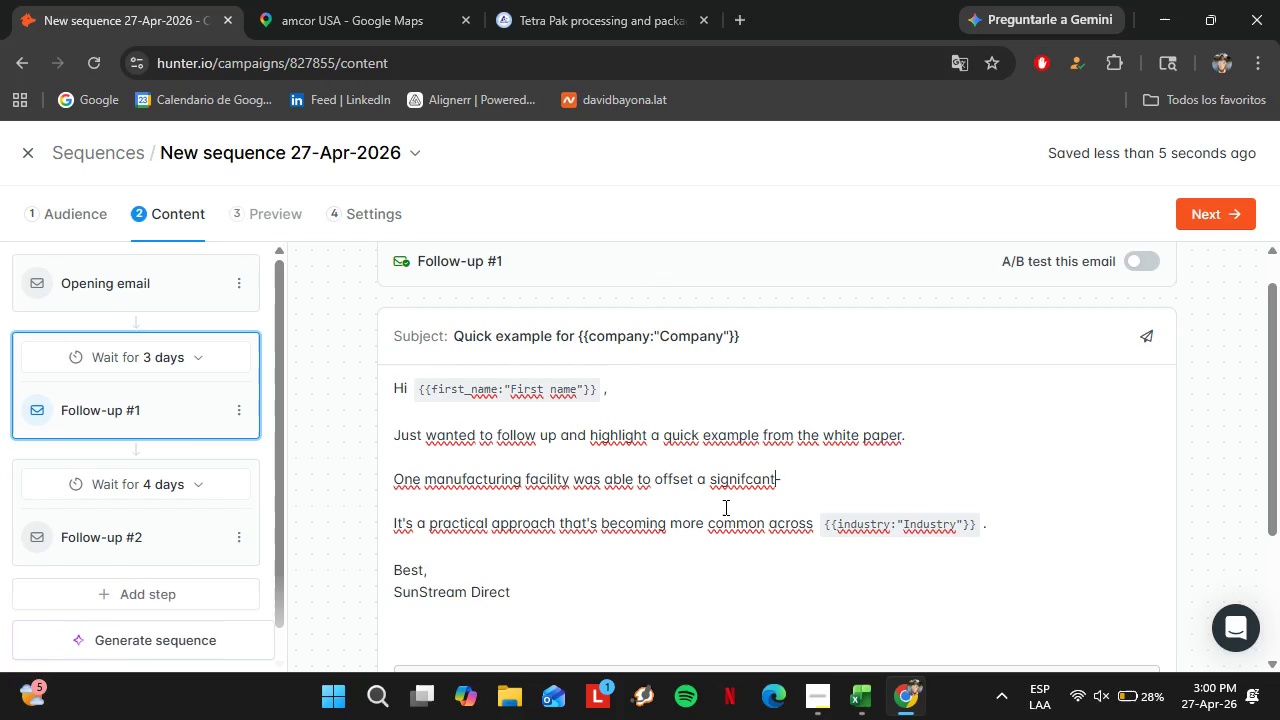 
key(ArrowLeft)
 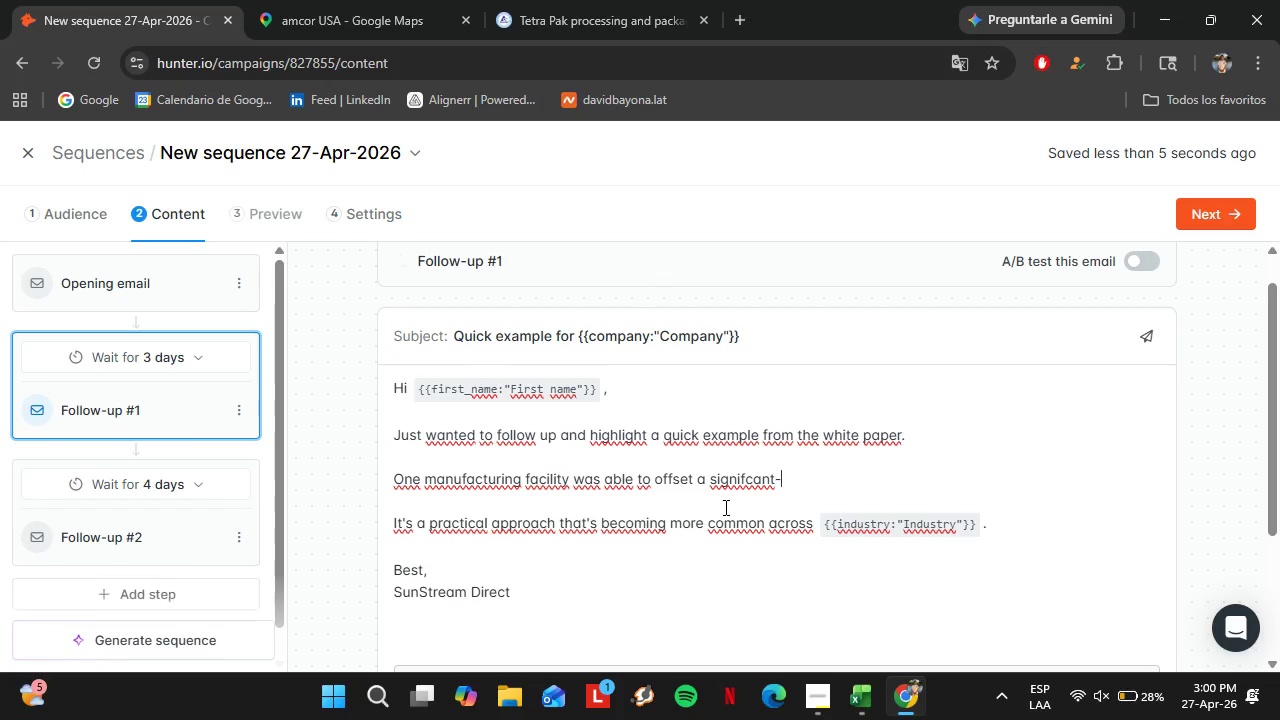 
key(ArrowRight)
 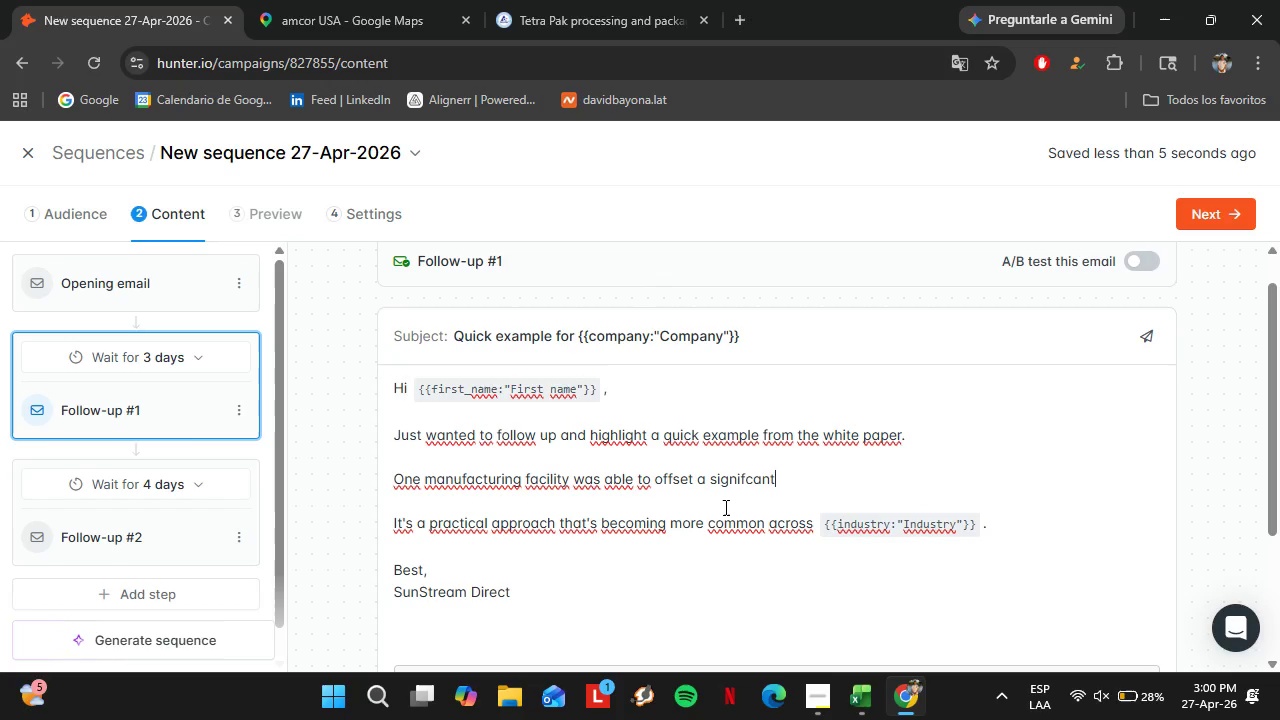 
key(Backspace)
 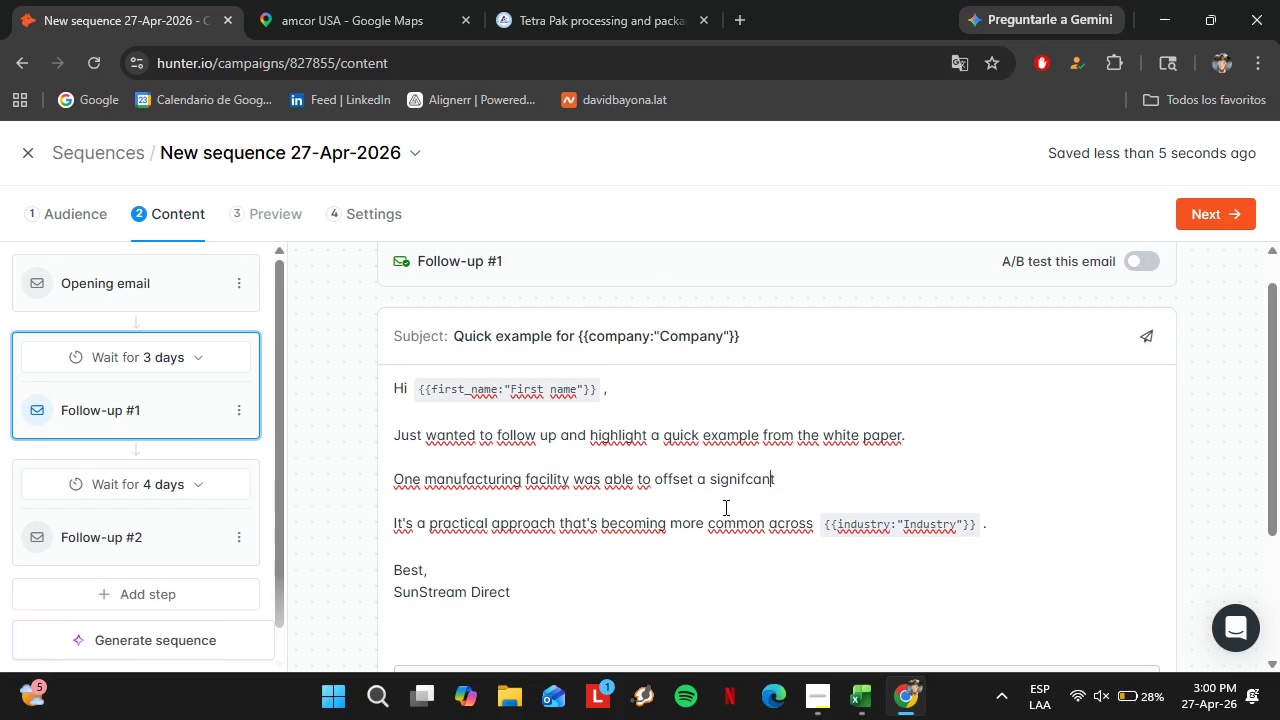 
key(ArrowLeft)
 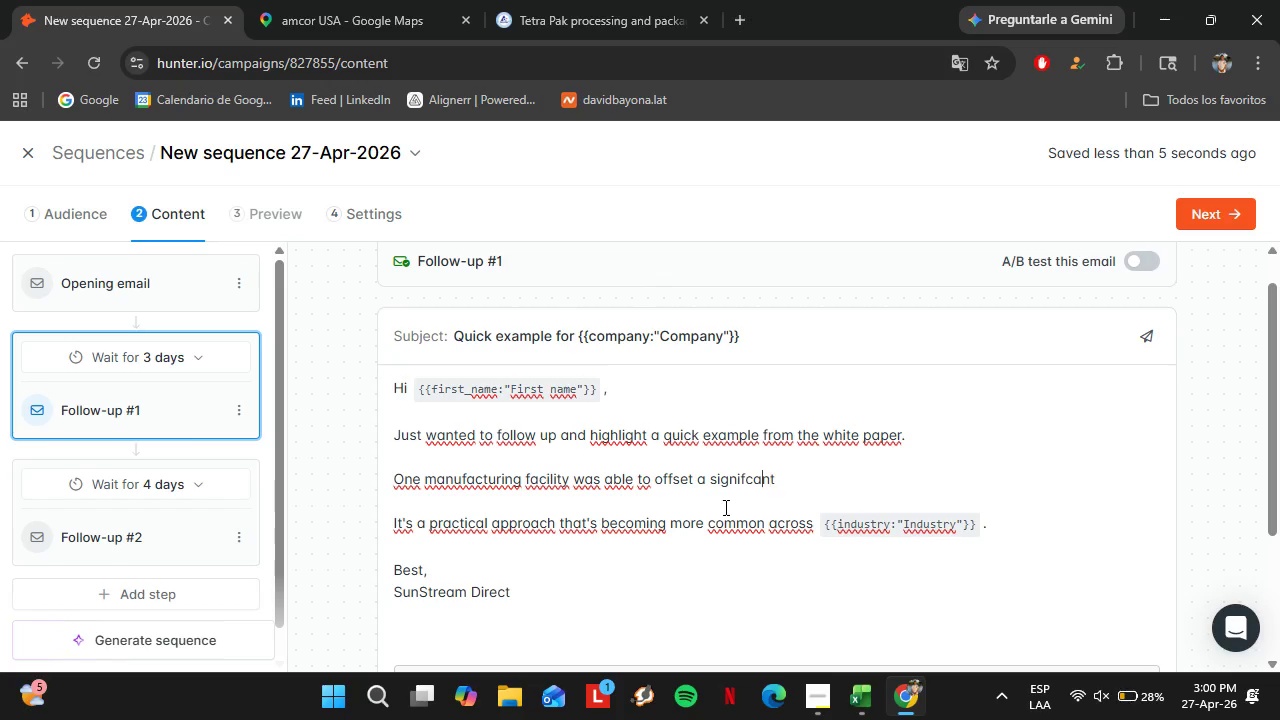 
key(ArrowLeft)
 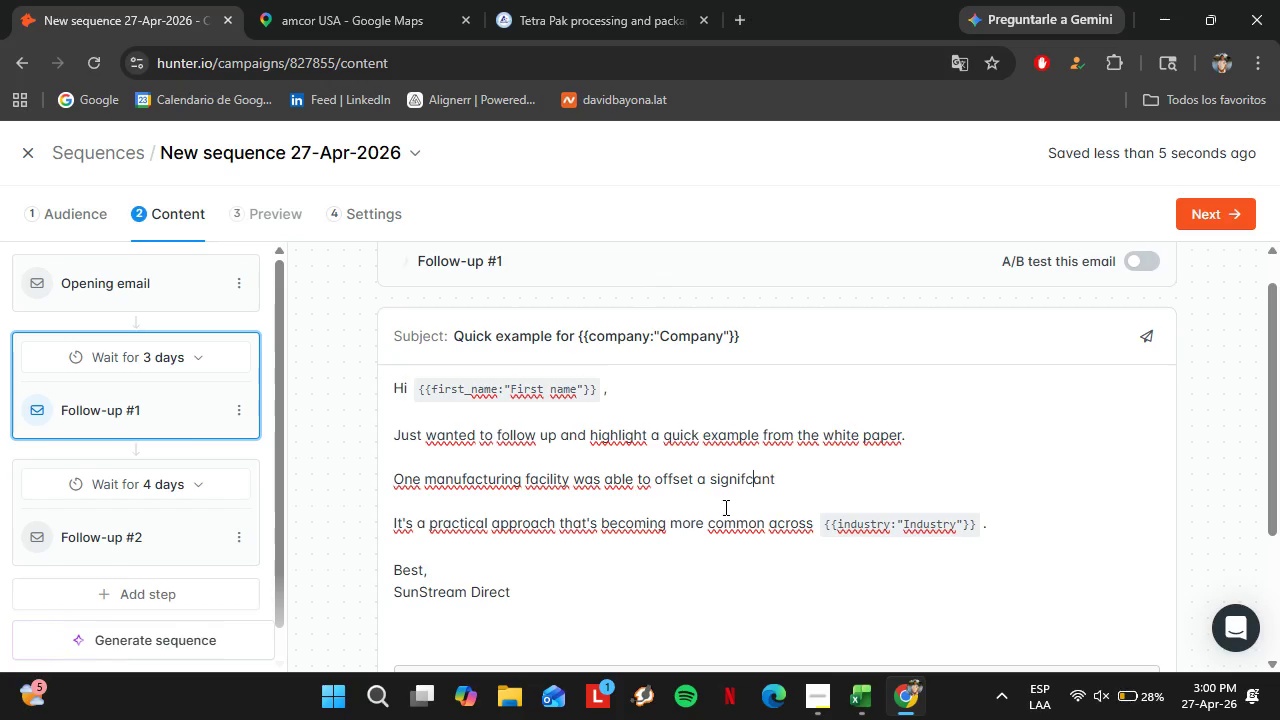 
hold_key(key=ArrowLeft, duration=0.39)
 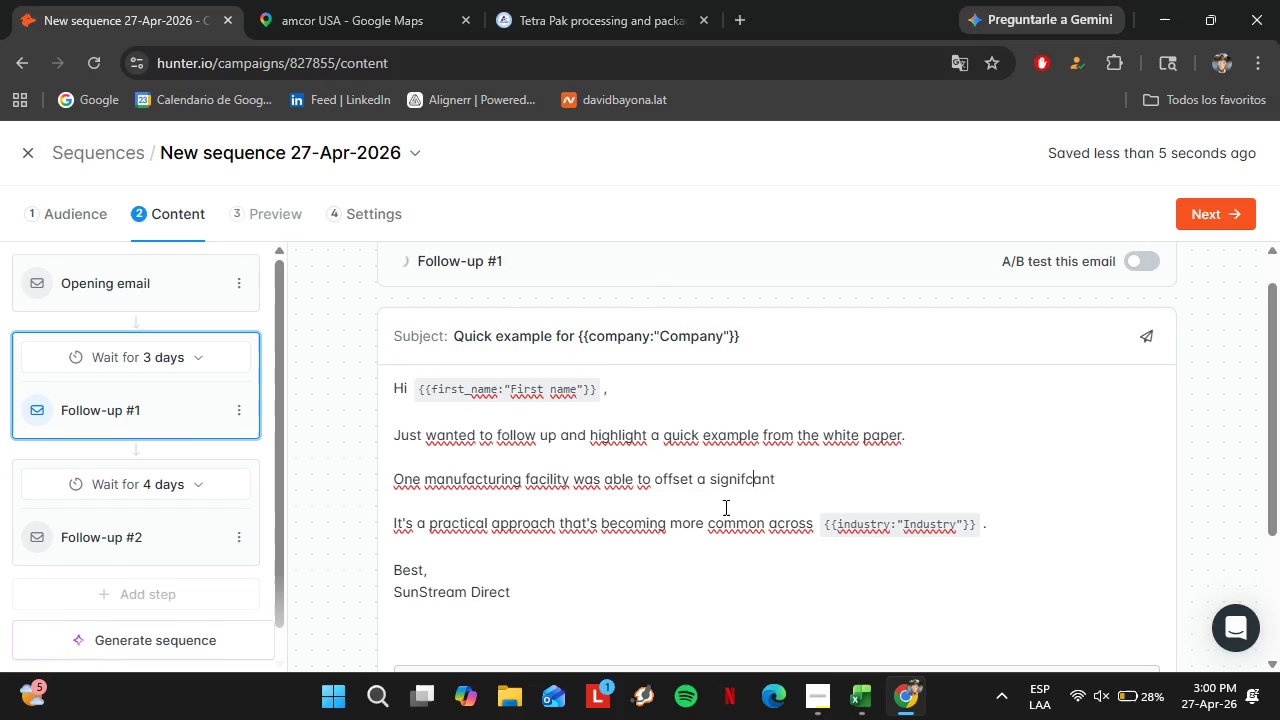 
key(ArrowLeft)
 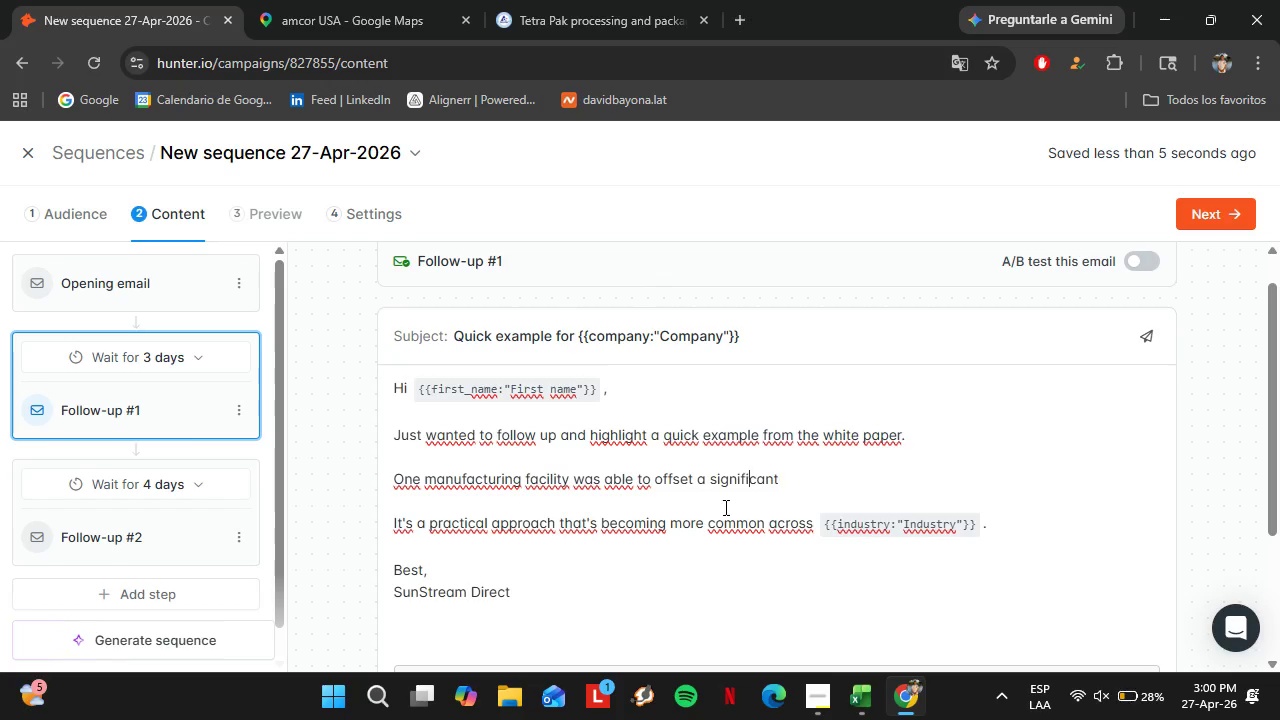 
key(I)
 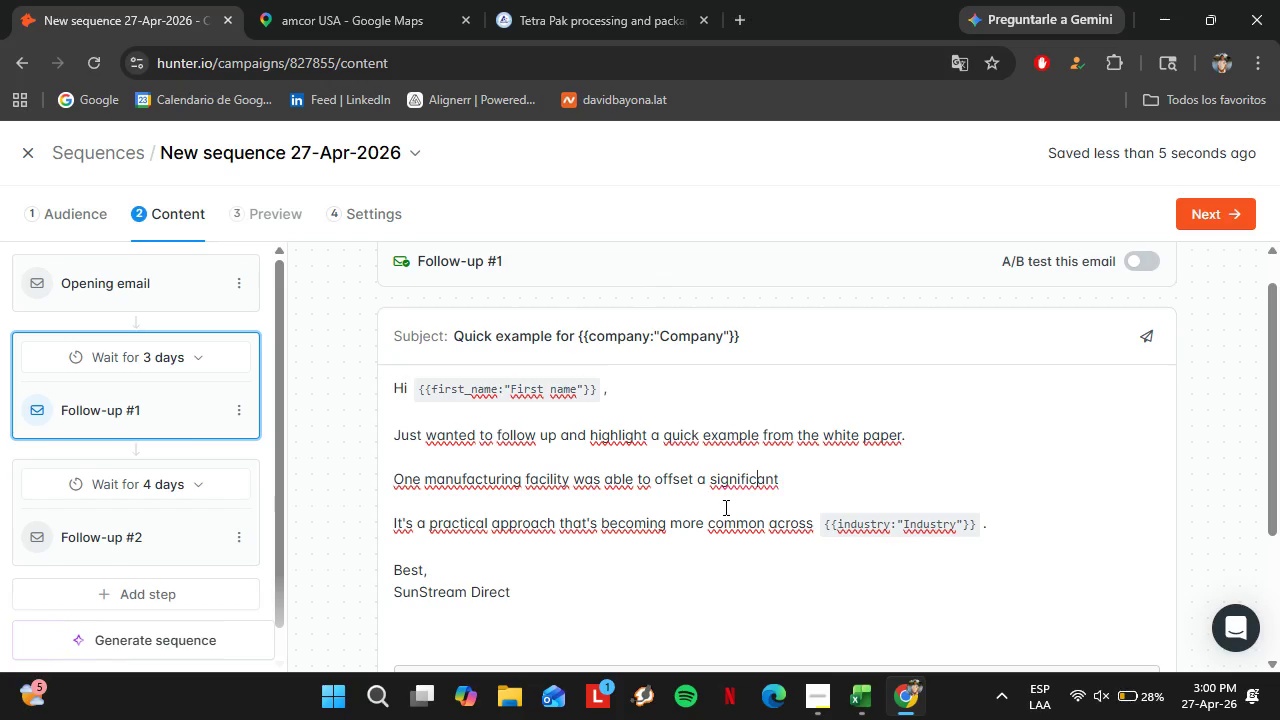 
hold_key(key=ArrowRight, duration=0.86)
 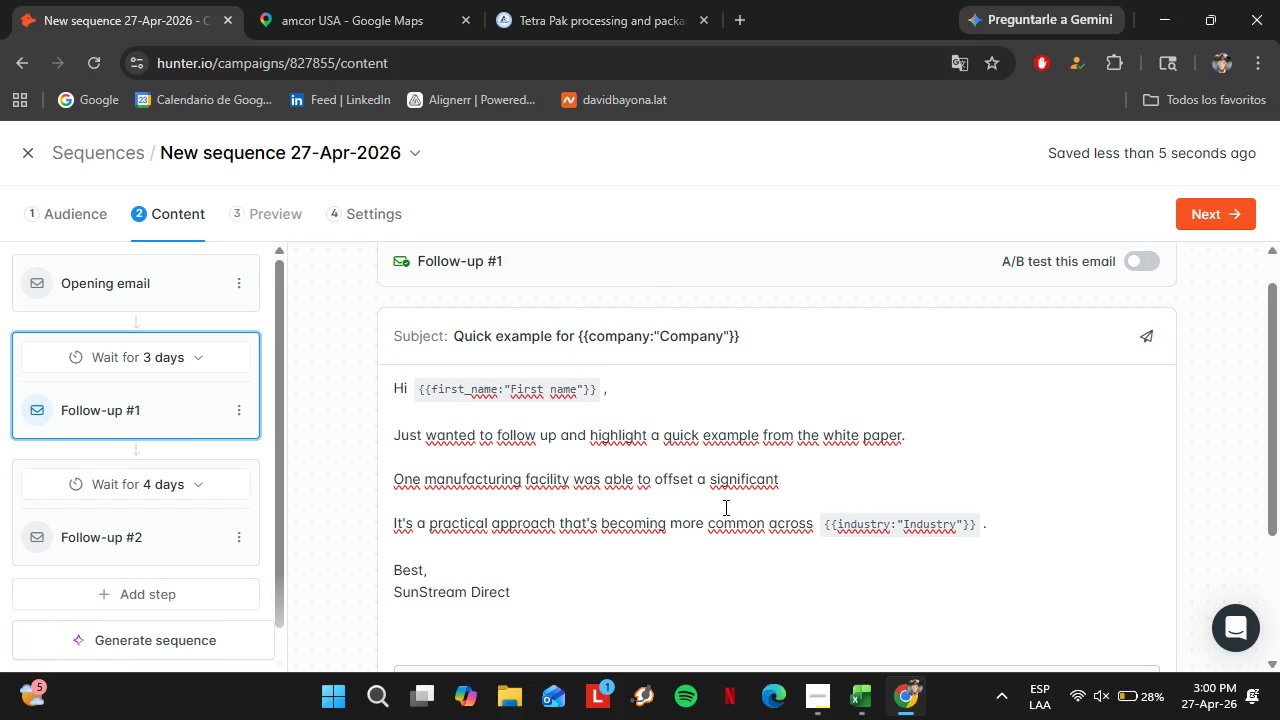 
key(ArrowLeft)
 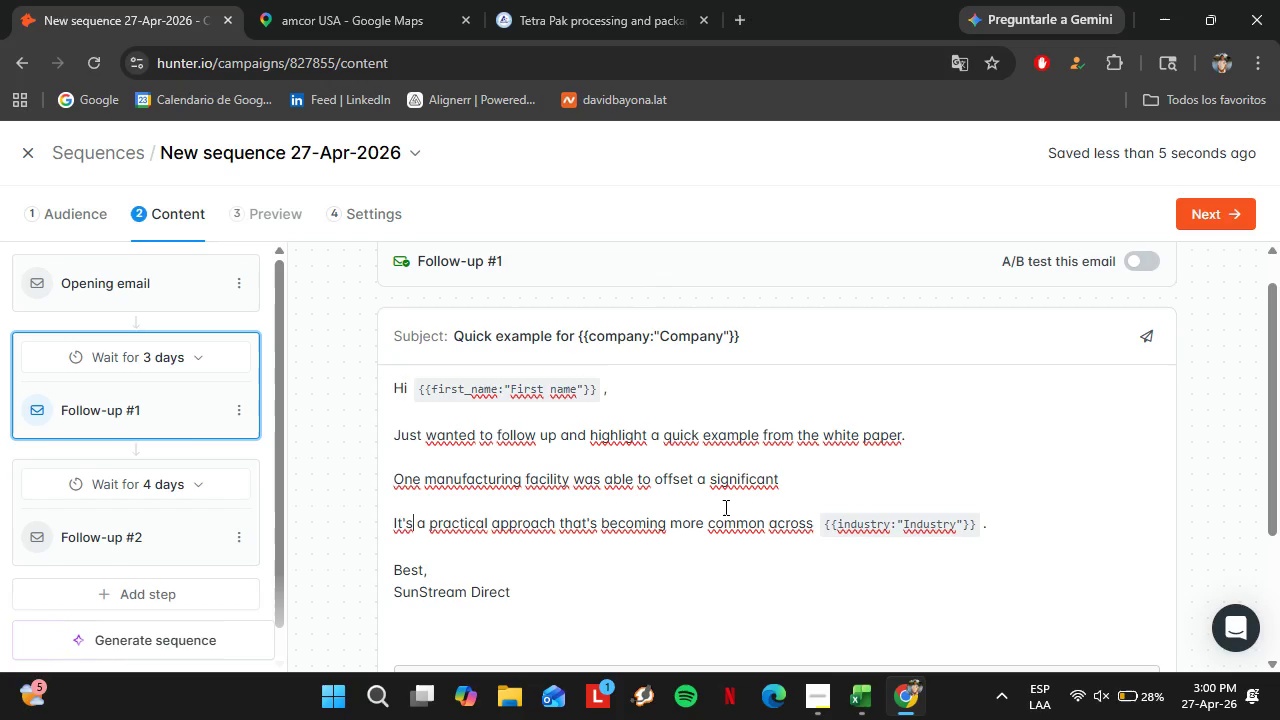 
key(ArrowLeft)
 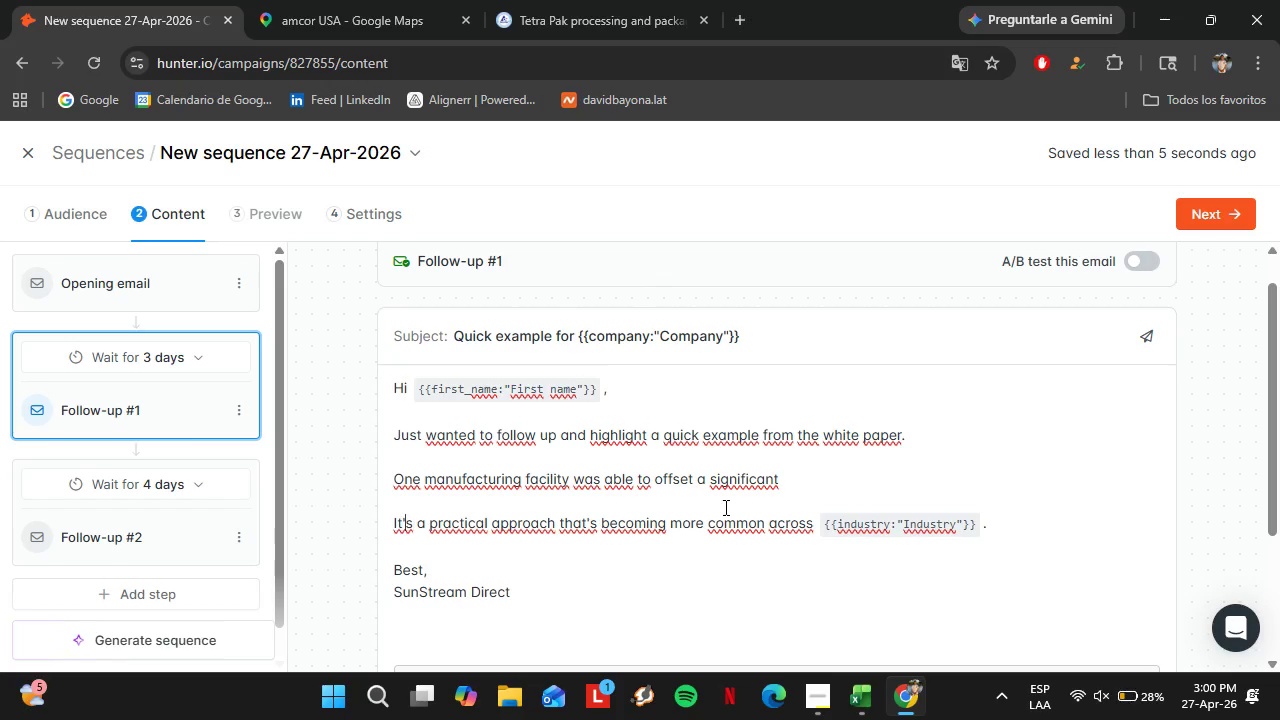 
key(ArrowLeft)
 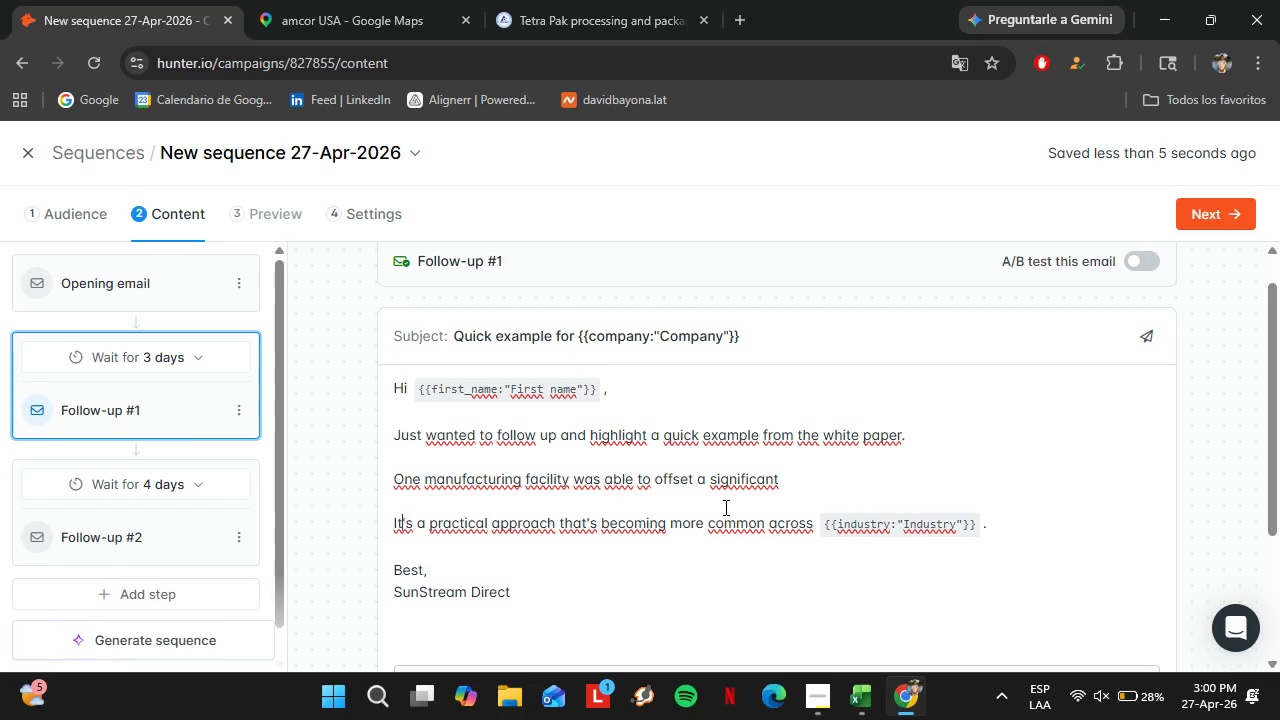 
key(ArrowLeft)
 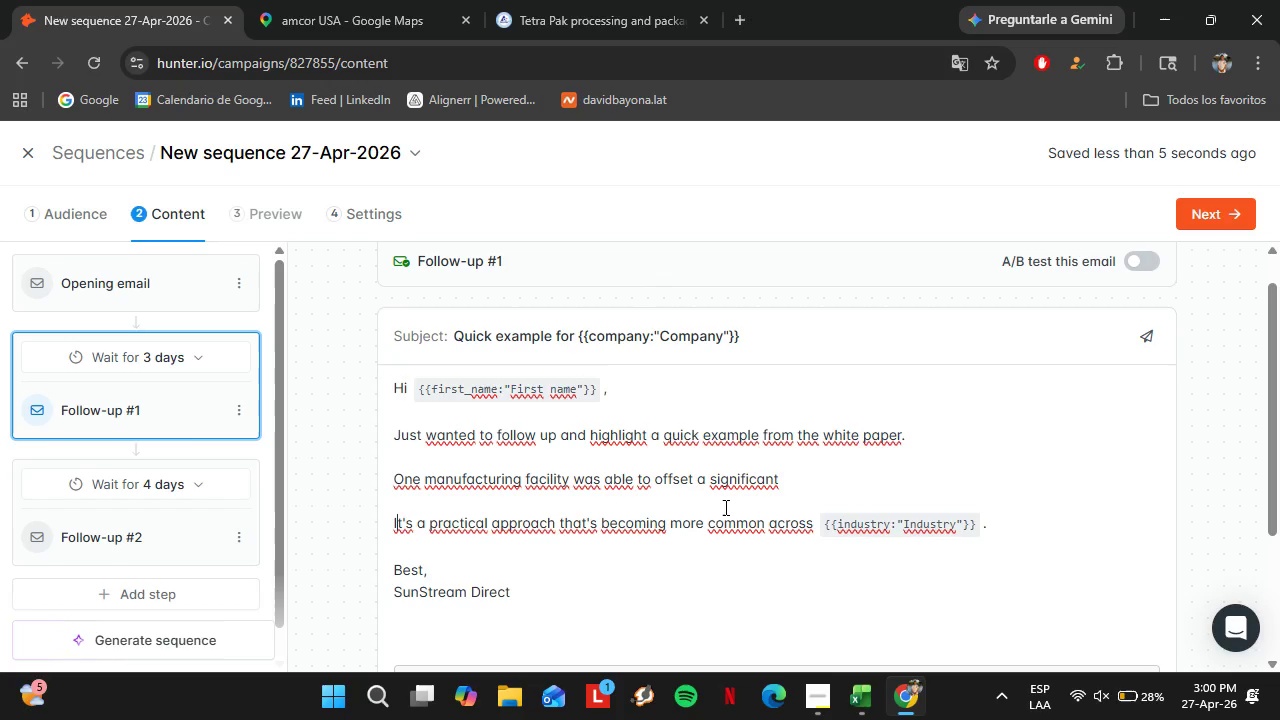 
key(ArrowLeft)
 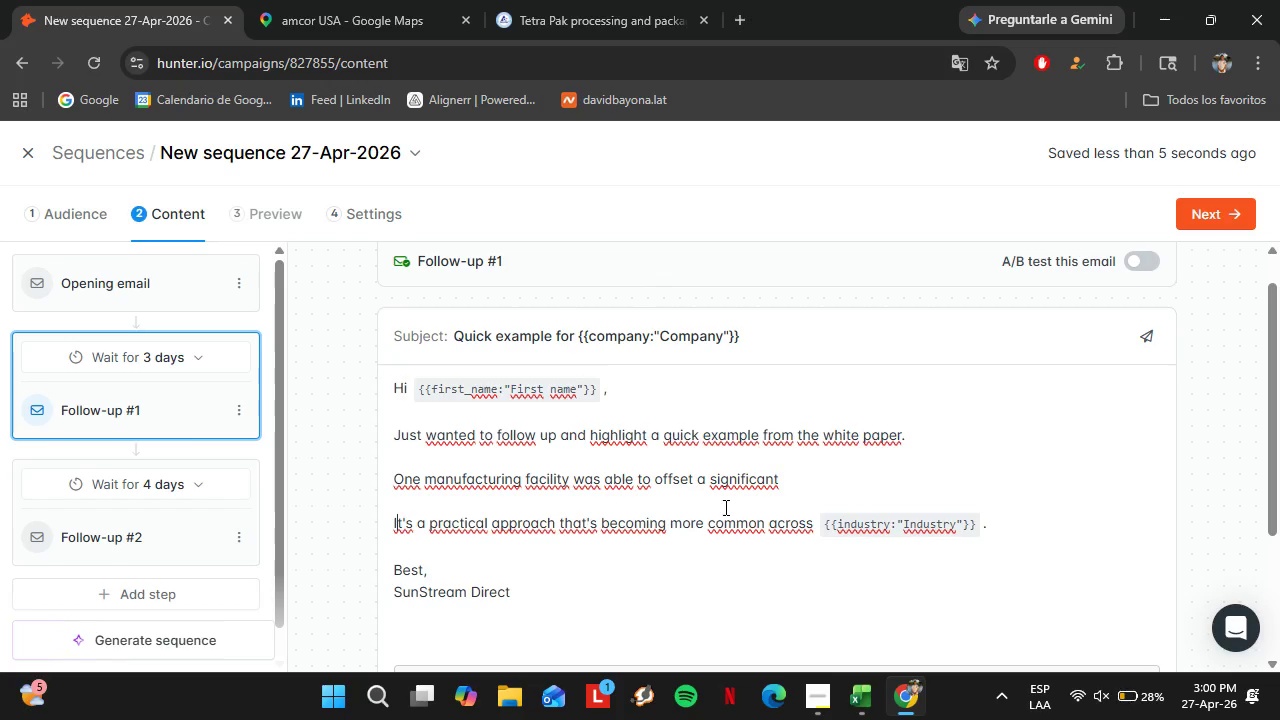 
key(ArrowLeft)
 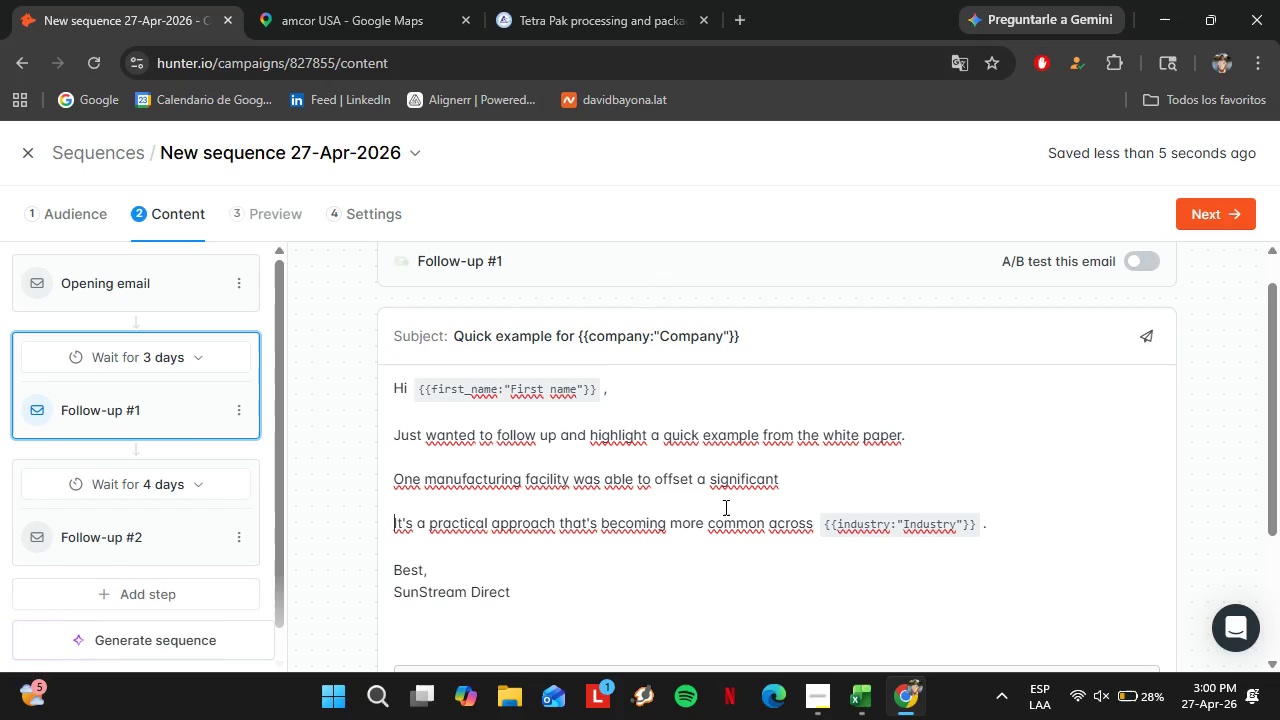 
key(ArrowLeft)
 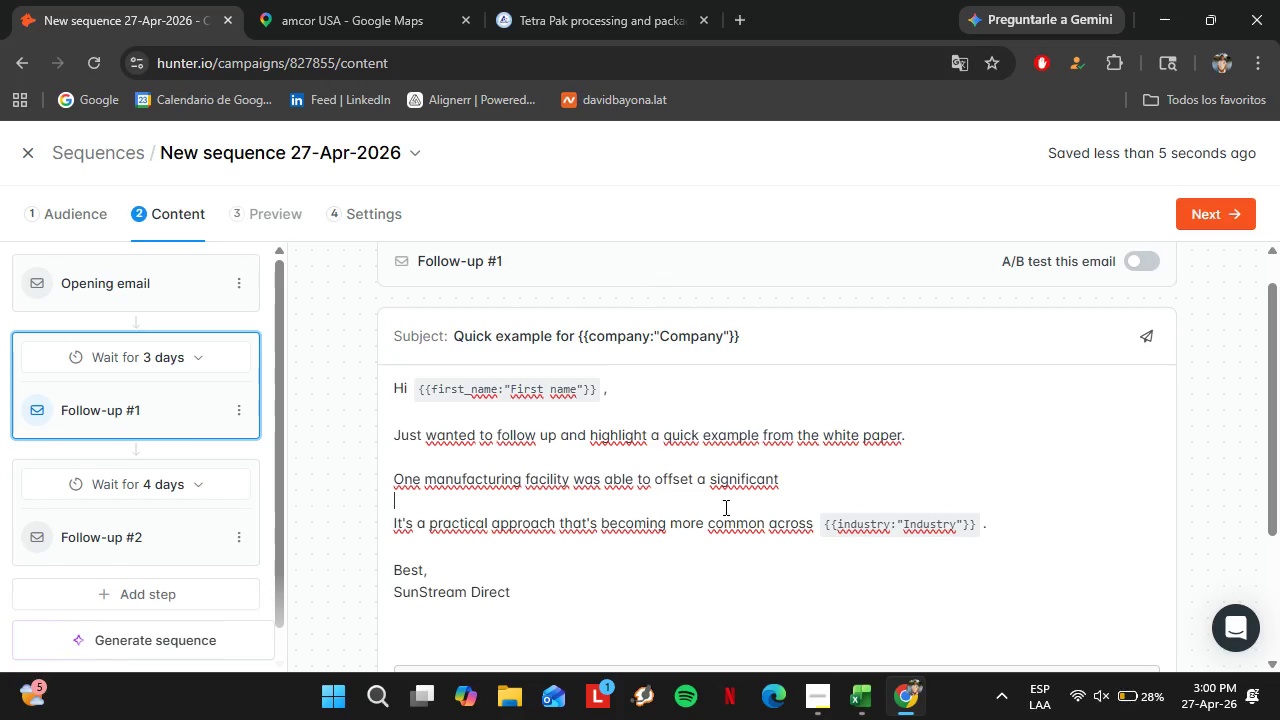 
key(ArrowLeft)
 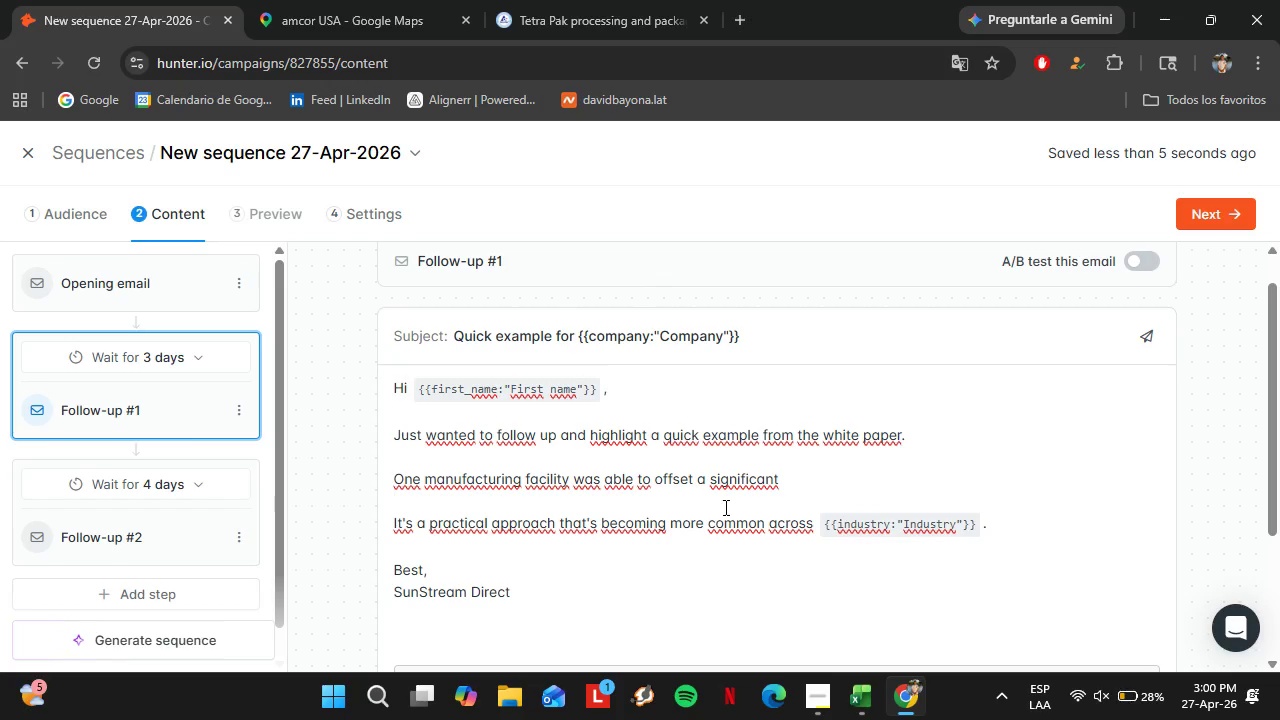 
key(ArrowLeft)
 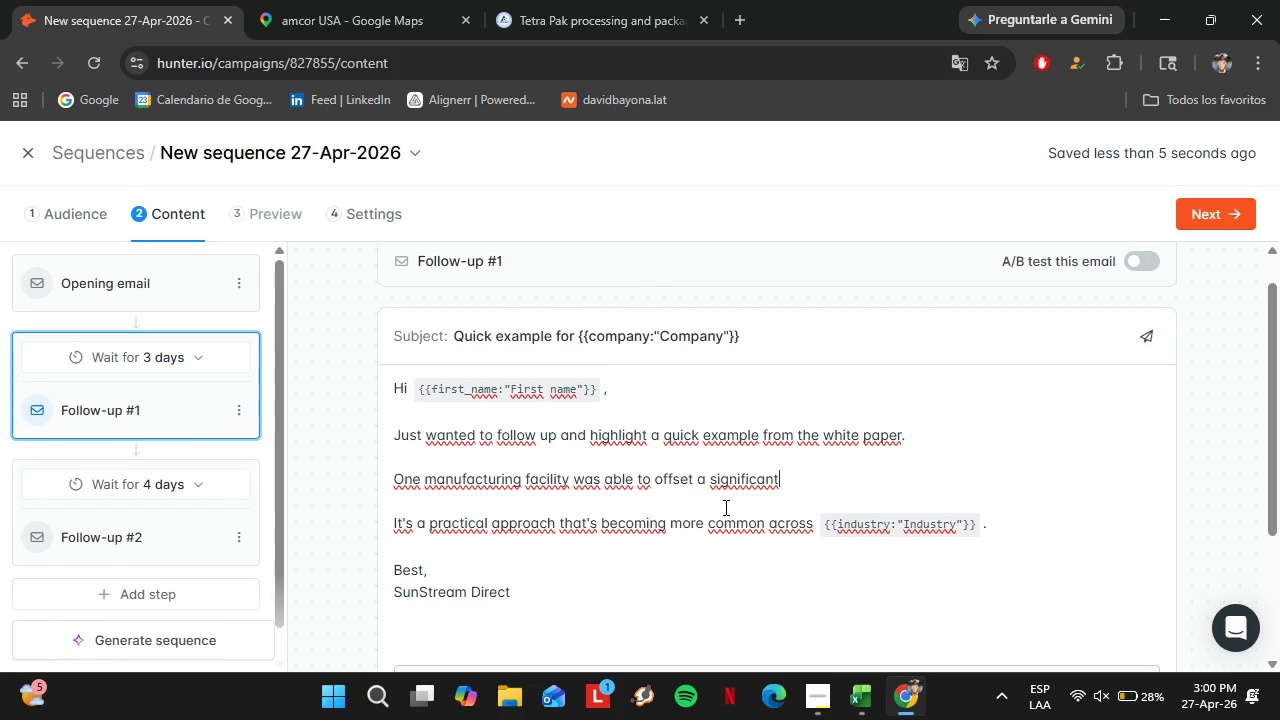 
type( portioh)
key(Backspace)
type(n of its energy costs by utilizing existing rooftop space, without disrupting operaton)
key(Backspace)
key(Backspace)
type(ions.)
 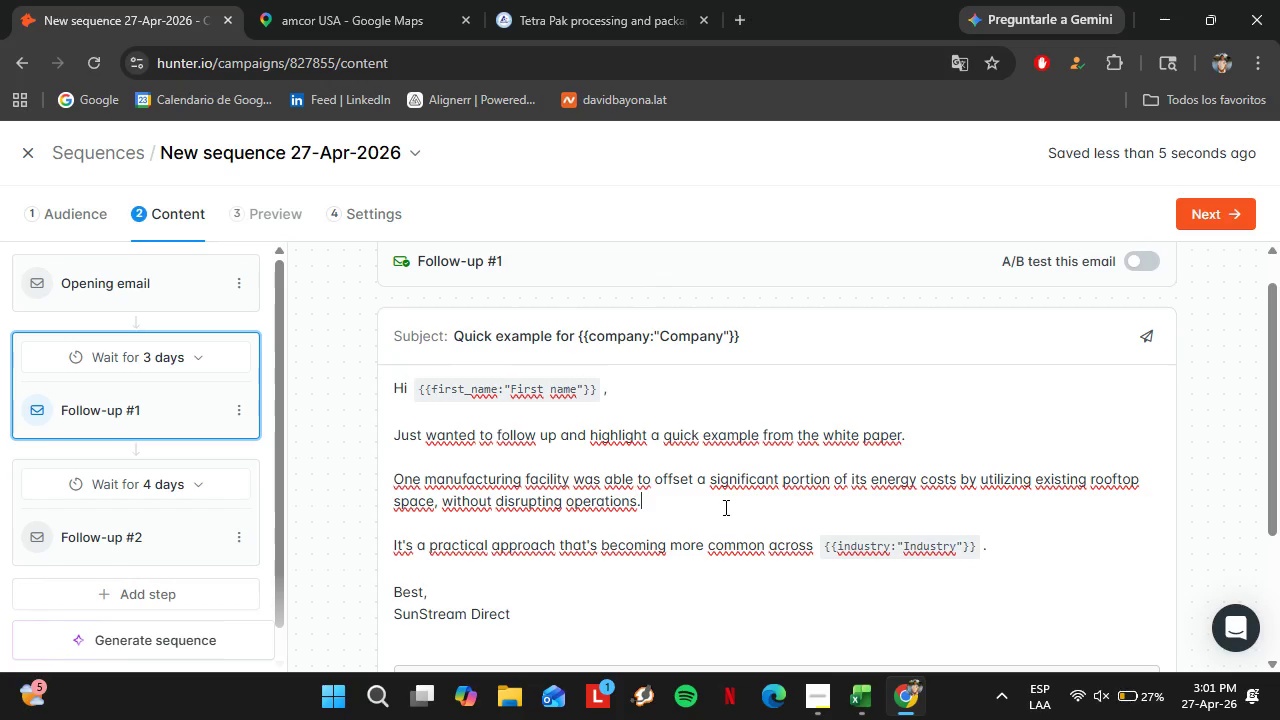 
wait(8.26)
 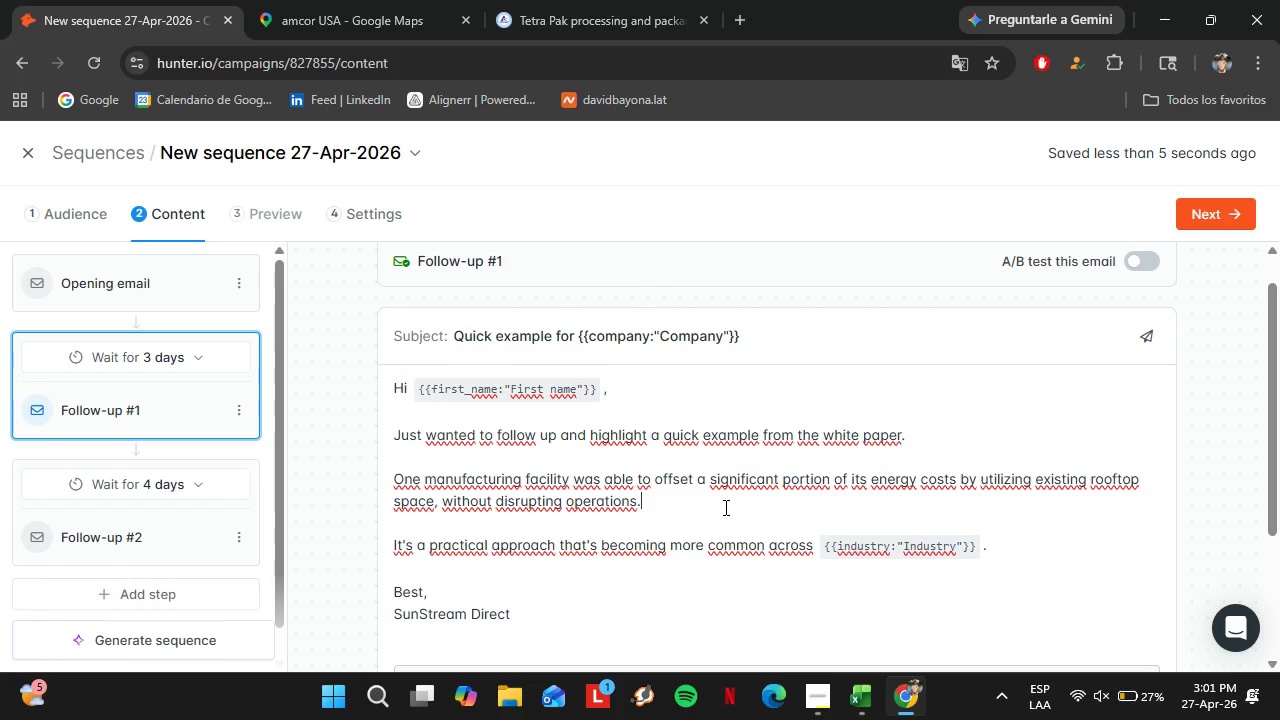 
left_click_drag(start_coordinate=[813, 543], to_coordinate=[549, 533])
 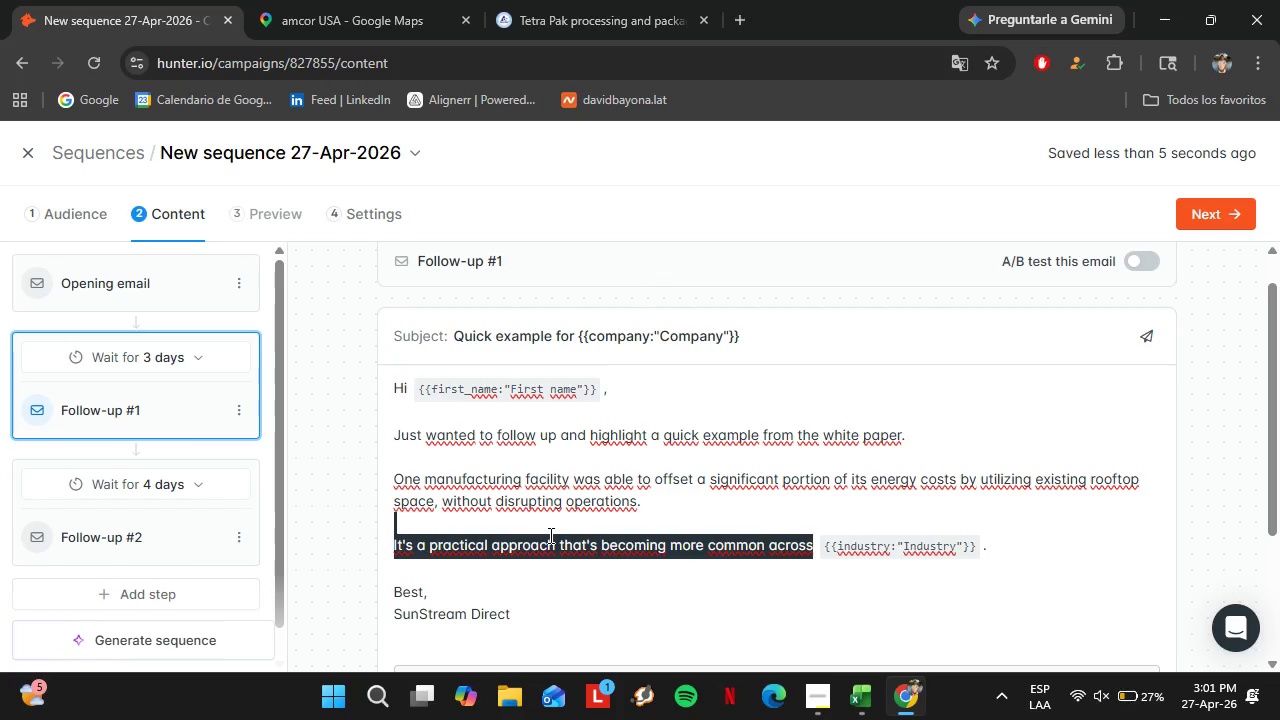 
type(It[s)
key(Backspace)
key(Backspace)
key(Backspace)
key(Backspace)
 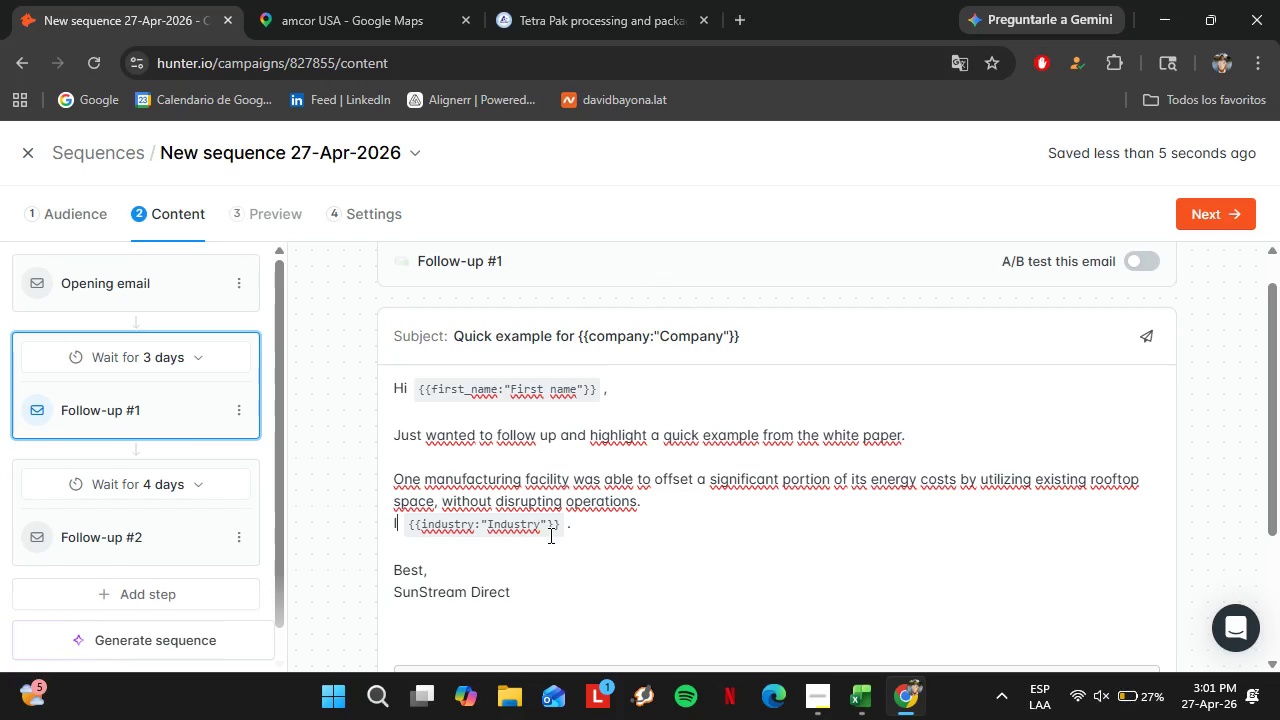 
key(Shift+Enter)
 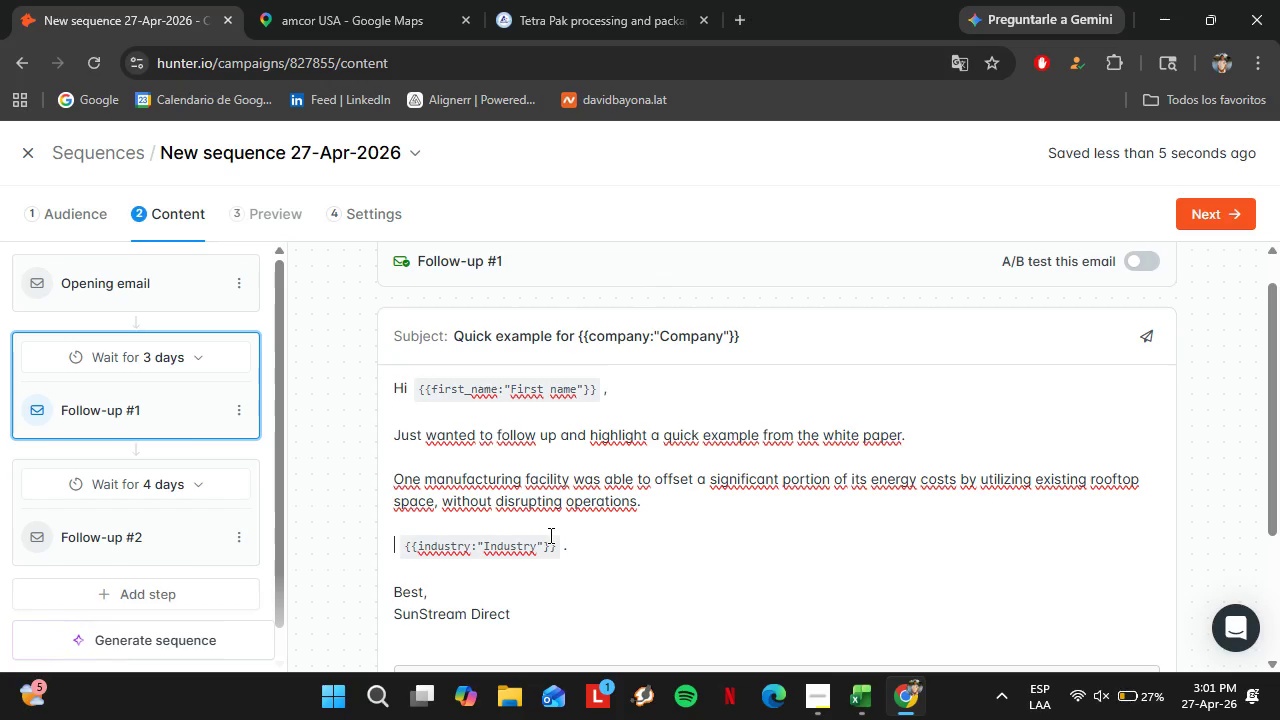 
type(IT)
key(Backspace)
type(t[s a straight )
key(Backspace)
type(forward approack)
key(Backspace)
type(h that[s becoming more common)
 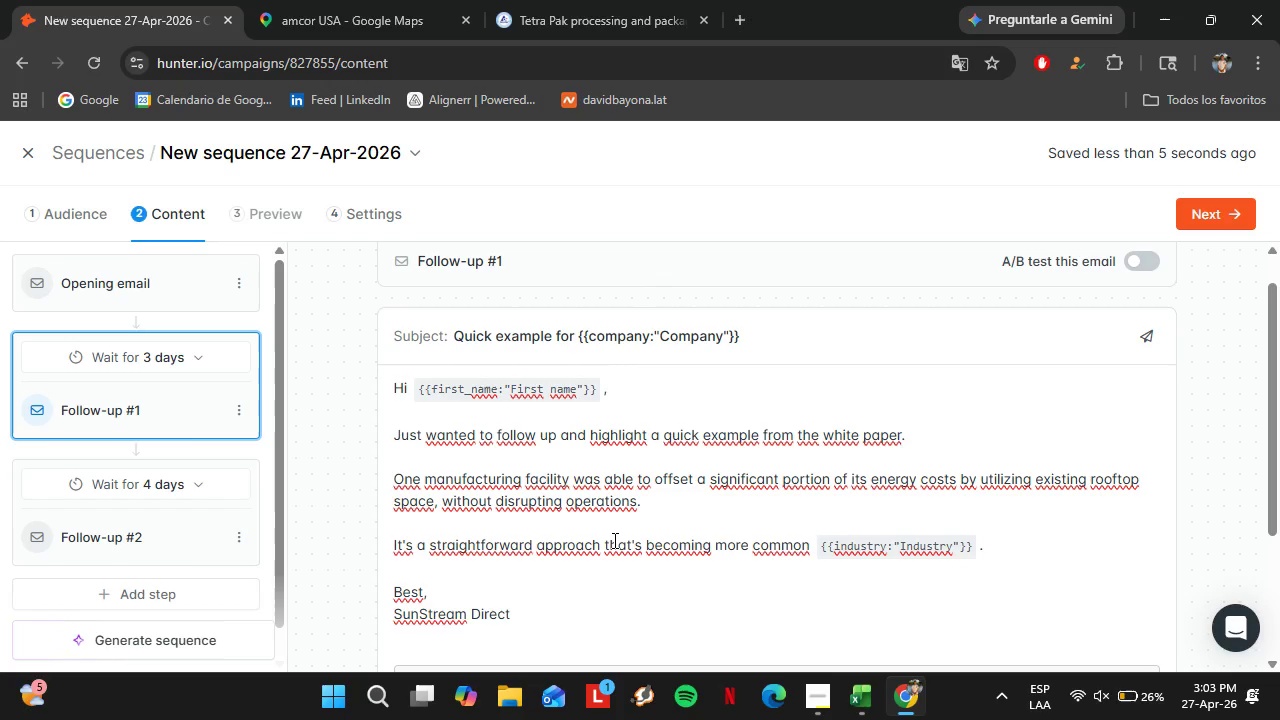 
wait(65.2)
 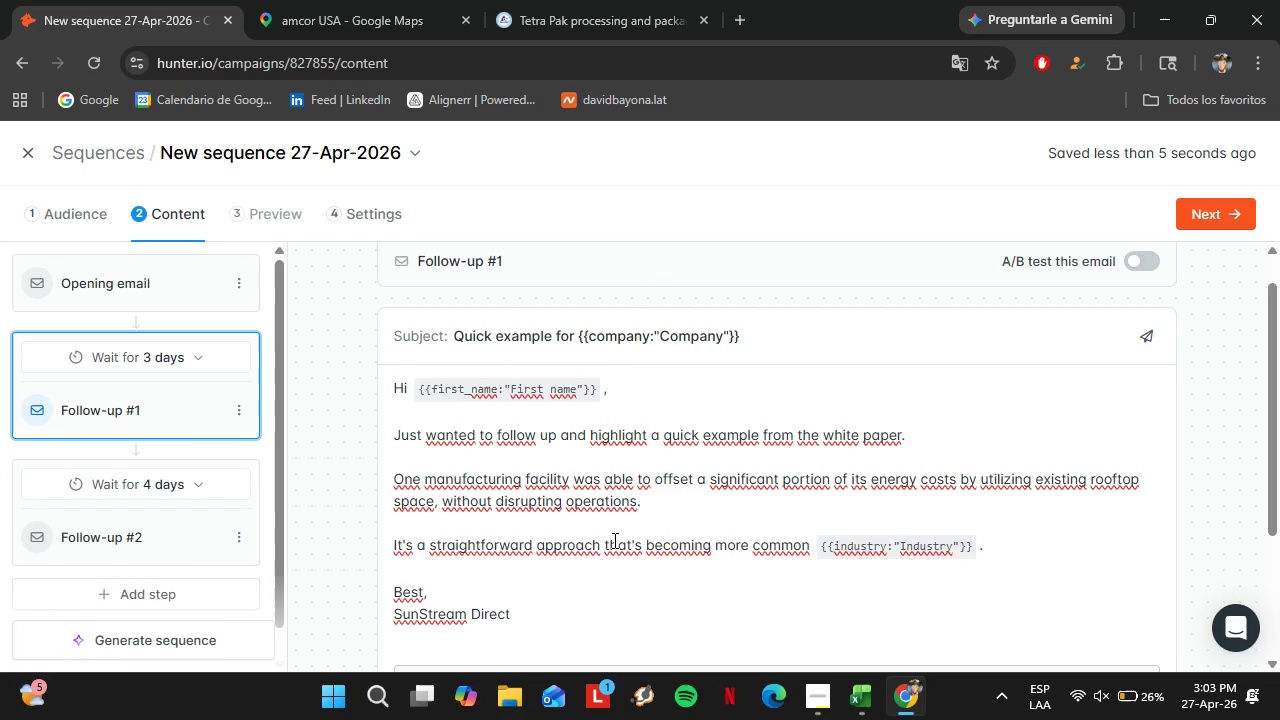 
type( across)
 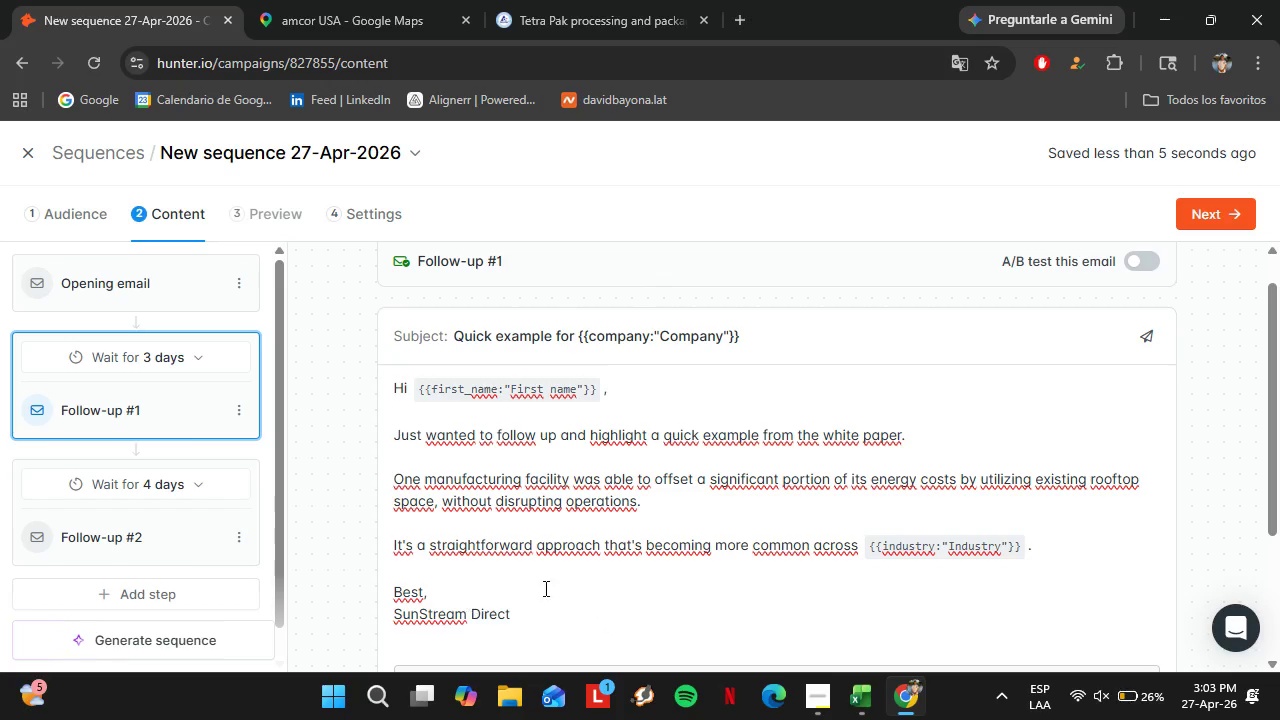 
left_click([693, 612])
 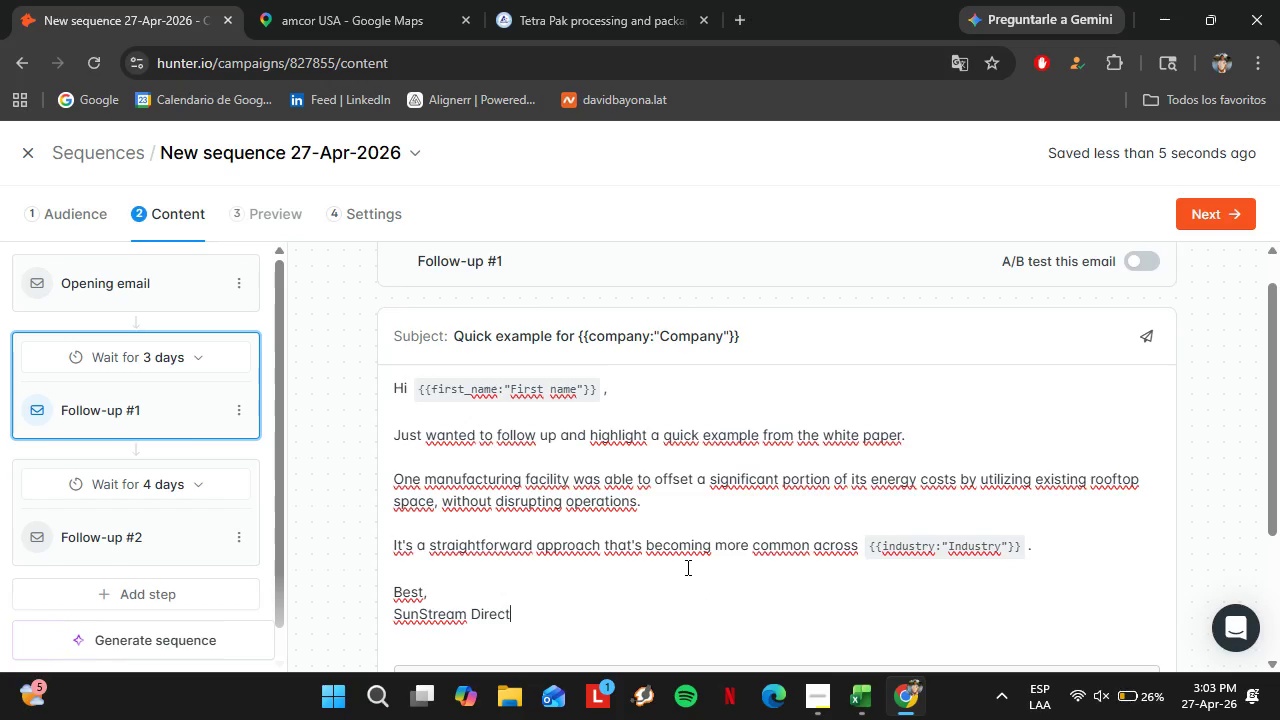 
scroll: coordinate [686, 566], scroll_direction: up, amount: 2.0
 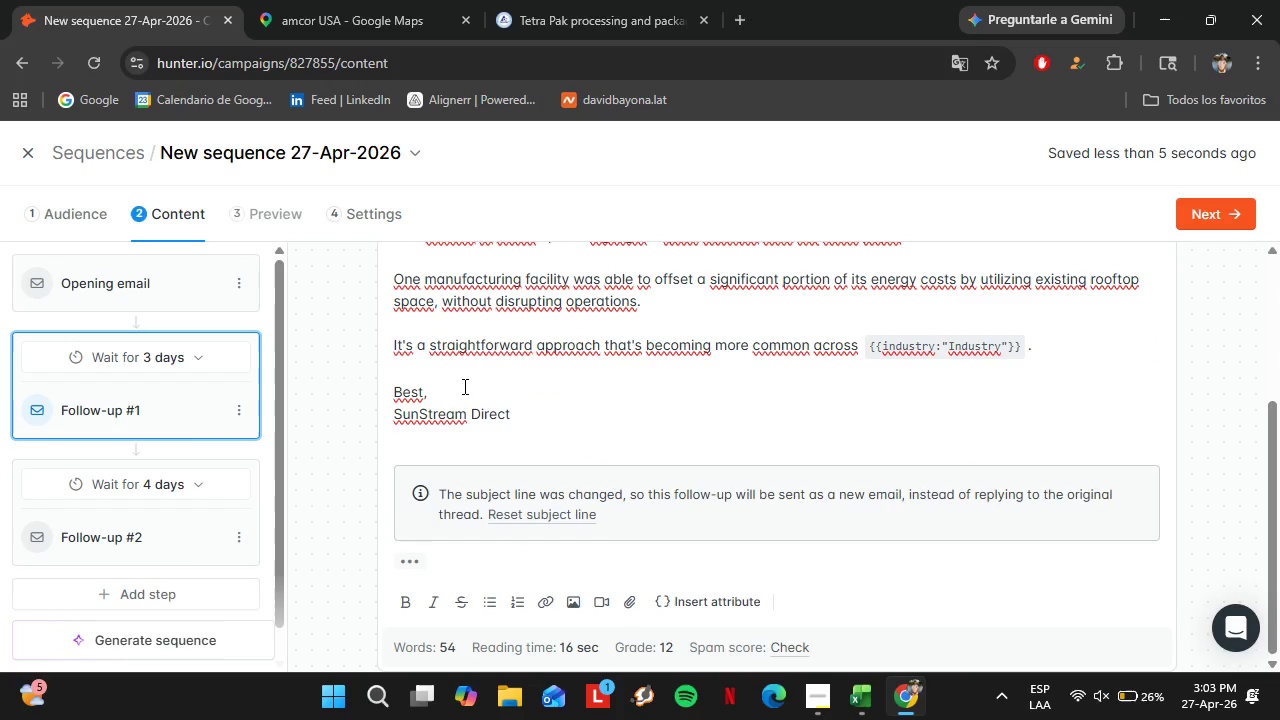 
left_click([457, 385])
 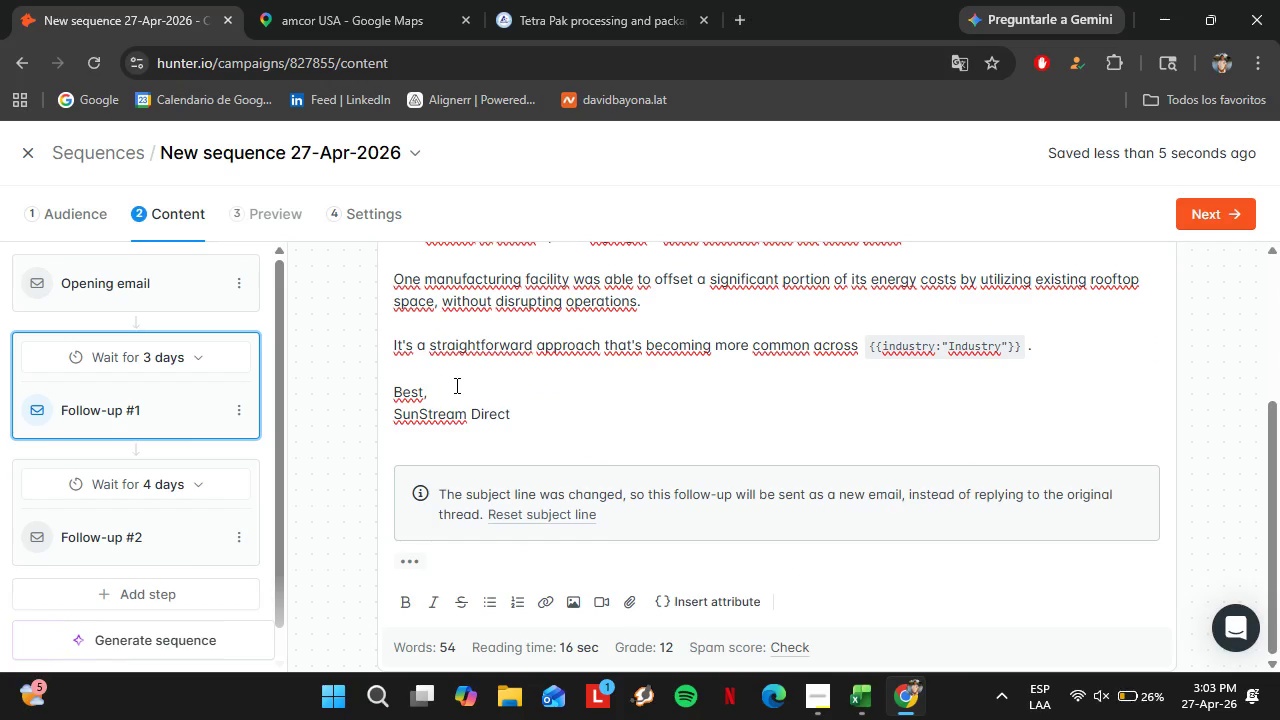 
key(ArrowLeft)
 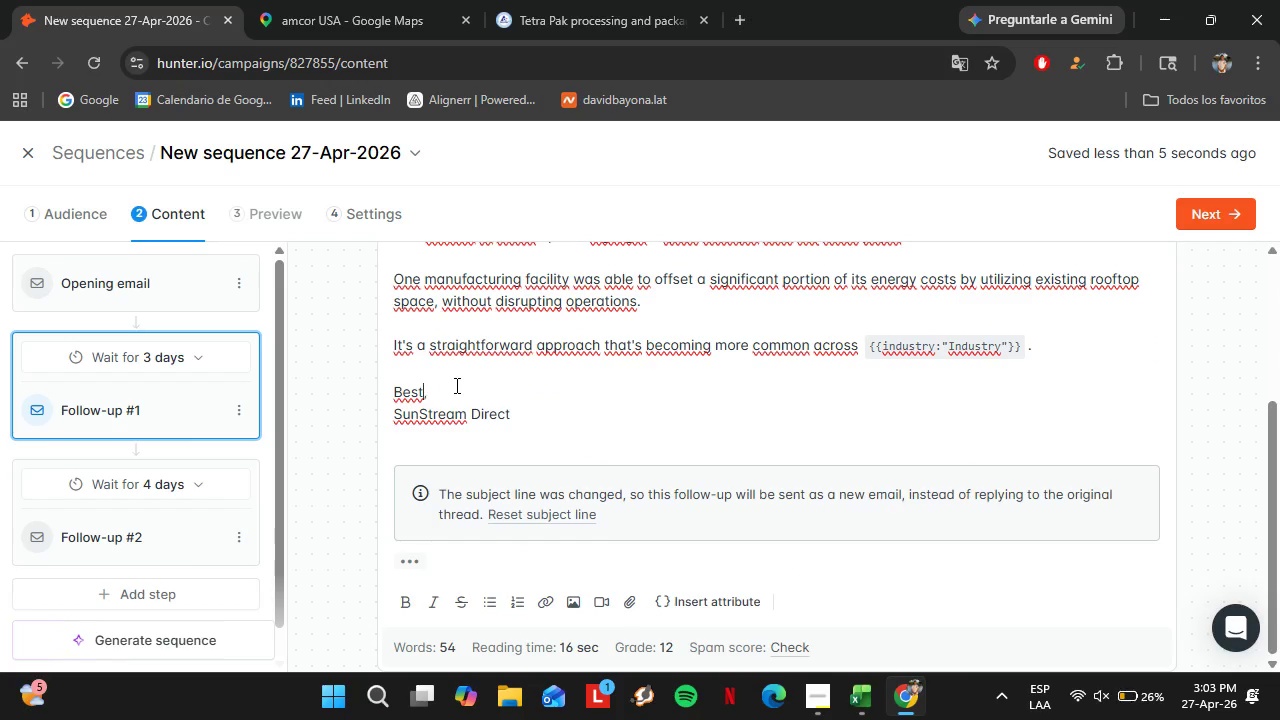 
key(ArrowLeft)
 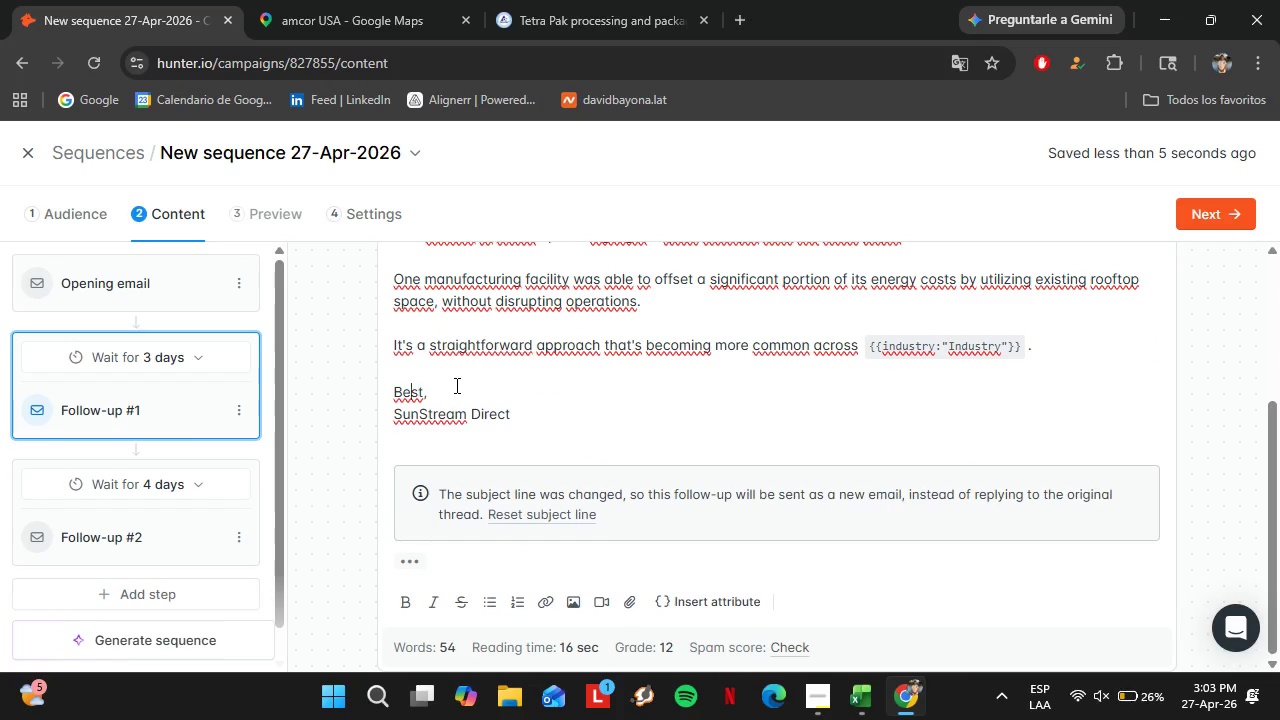 
key(ArrowLeft)
 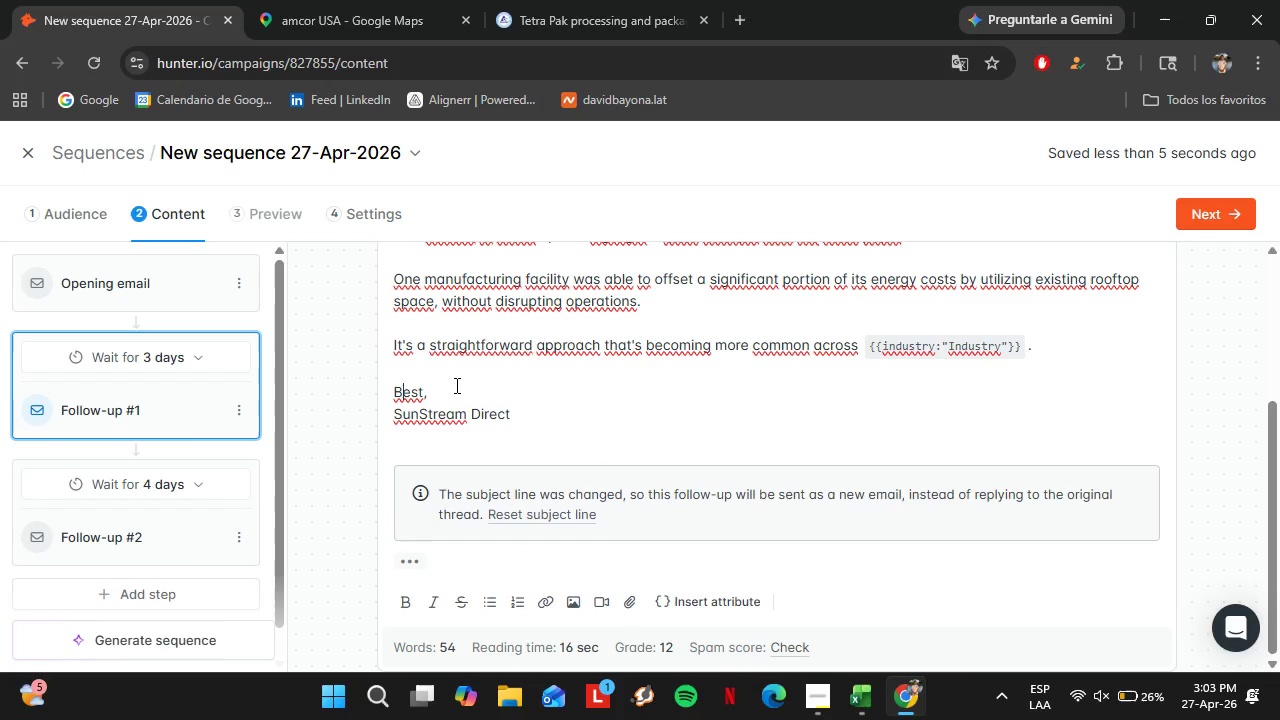 
key(ArrowLeft)
 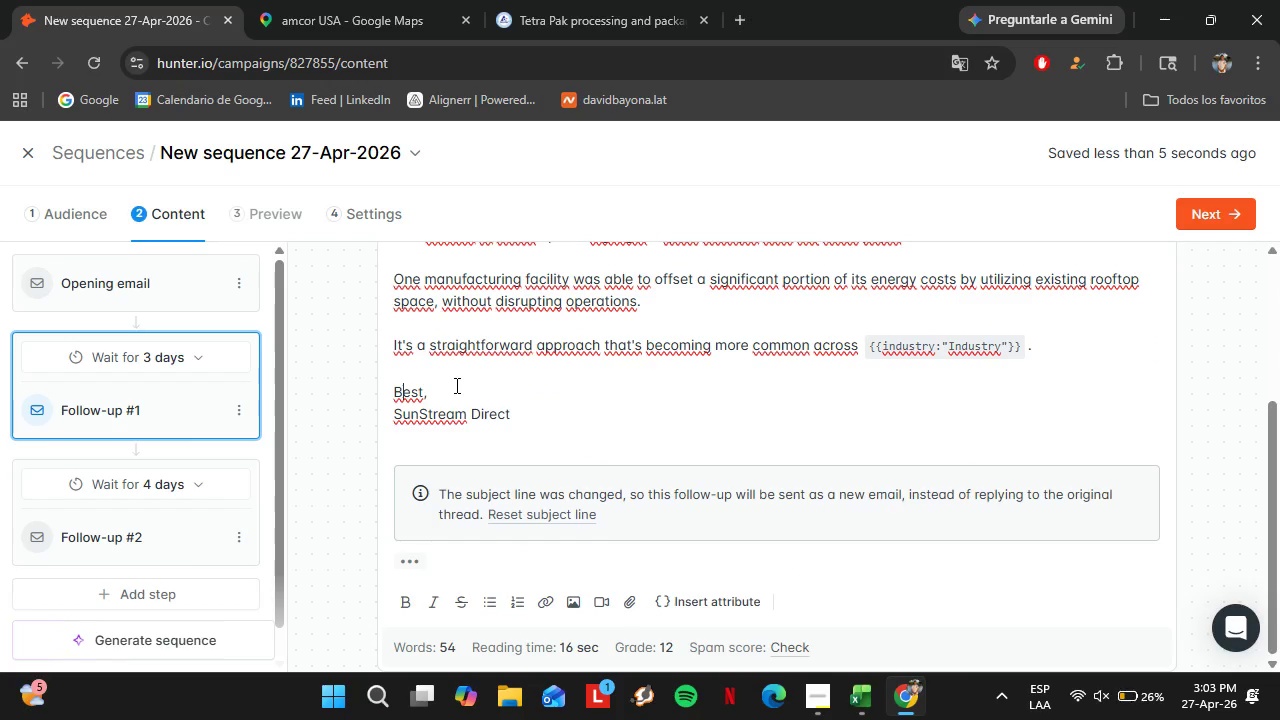 
key(ArrowLeft)
 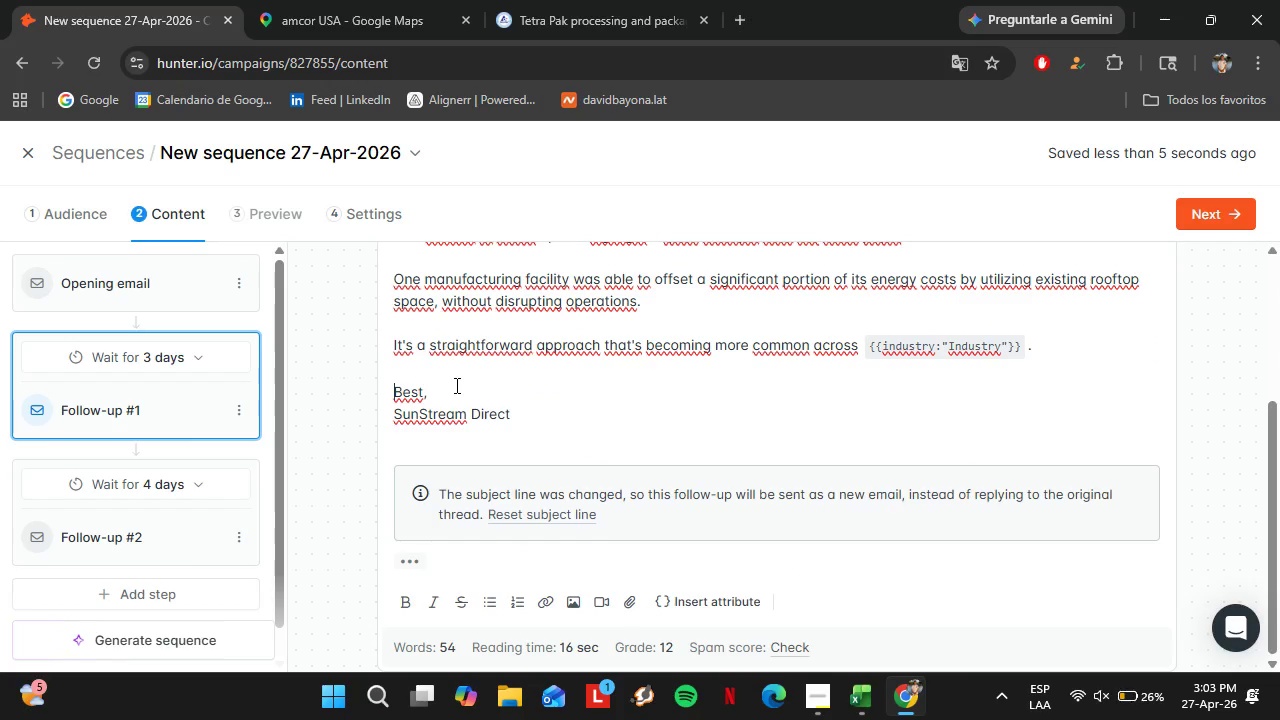 
key(ArrowLeft)
 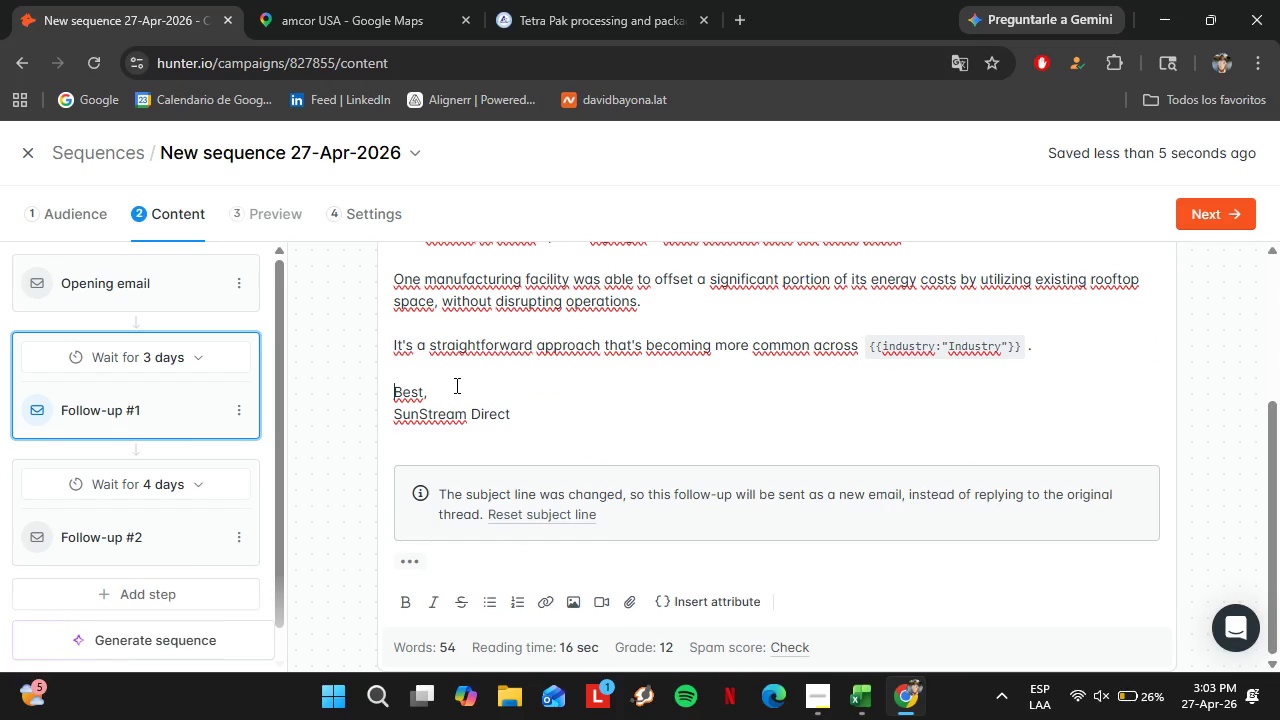 
type(Let me know if ypu)
key(Backspace)
key(Backspace)
 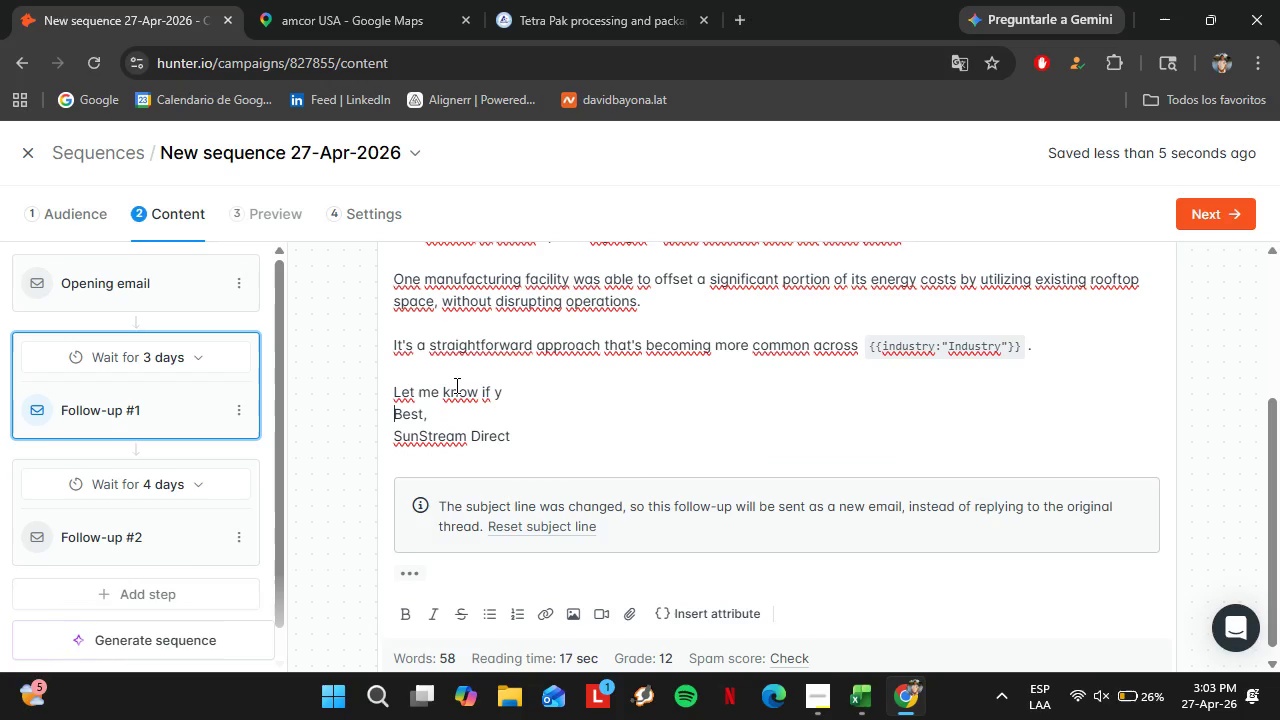 
key(Shift+Enter)
 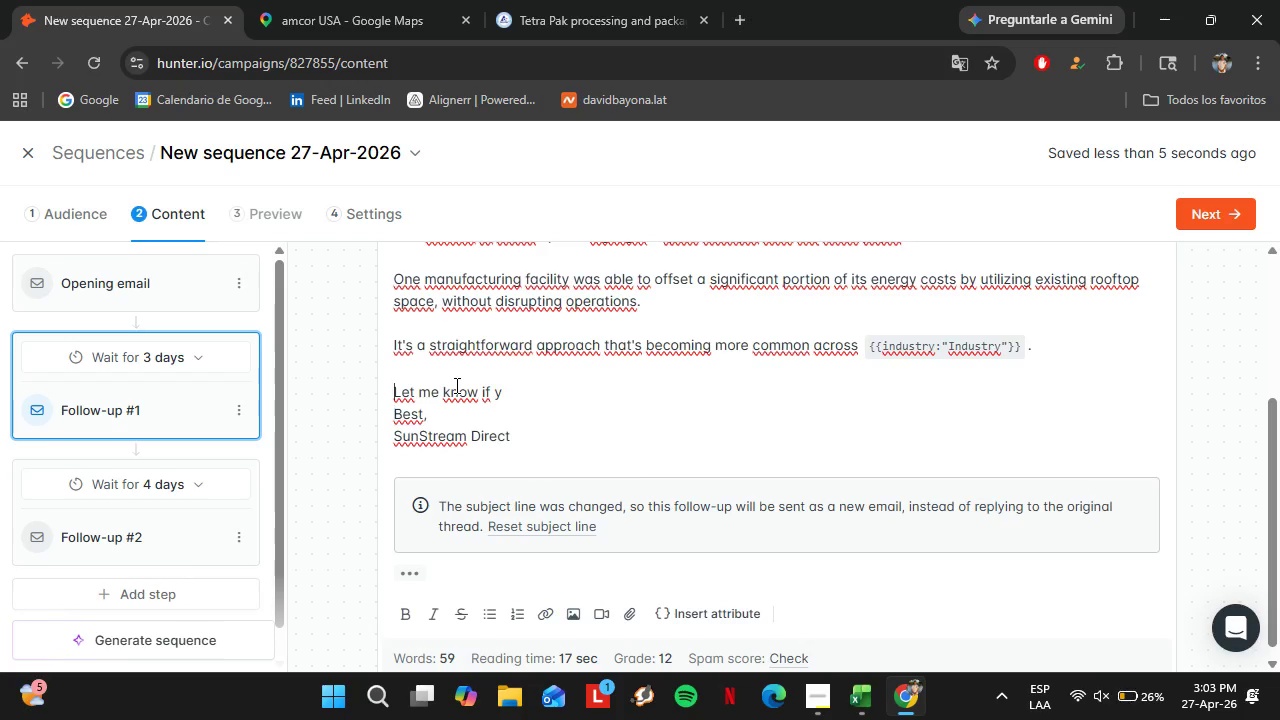 
key(ArrowUp)
 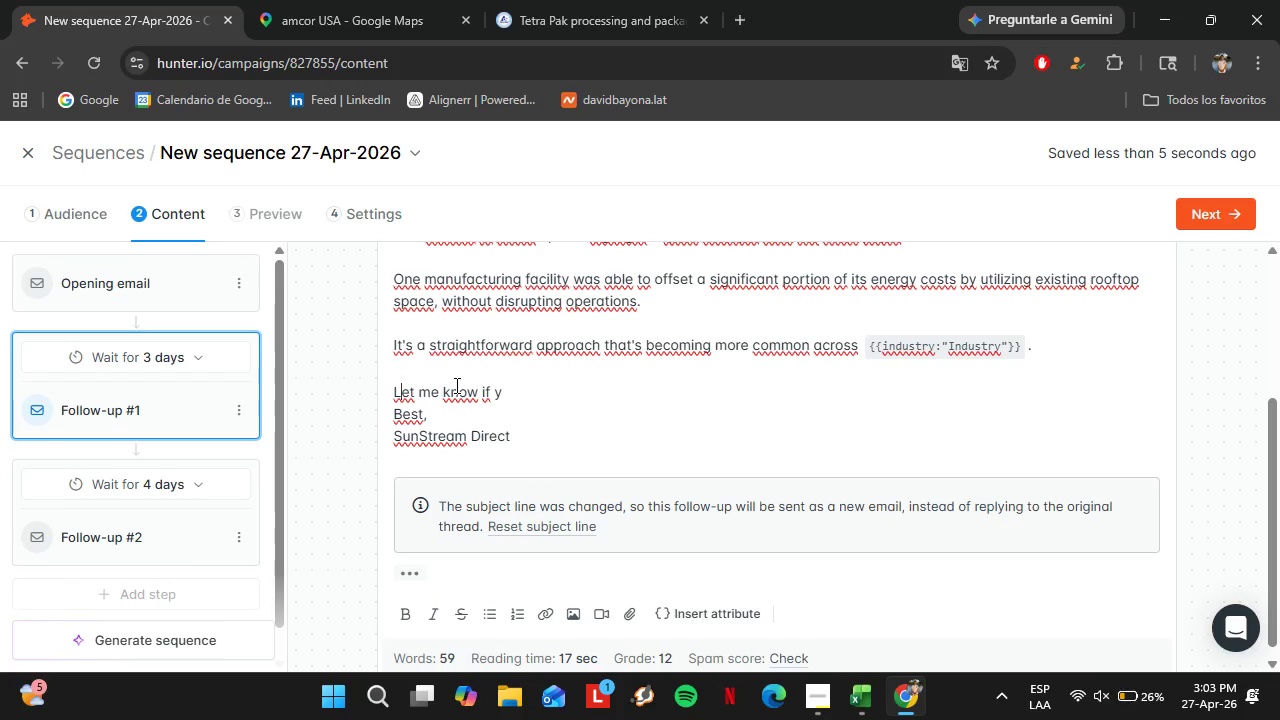 
hold_key(key=ArrowRight, duration=0.72)
 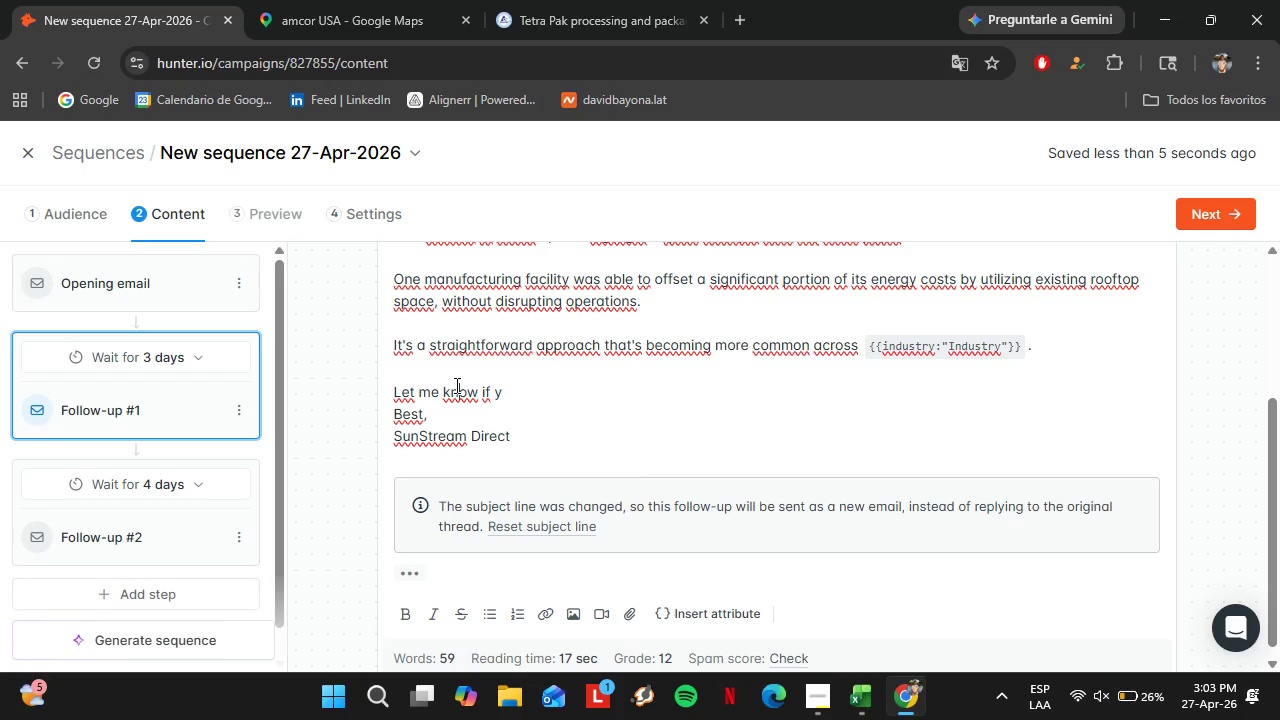 
key(ArrowRight)
 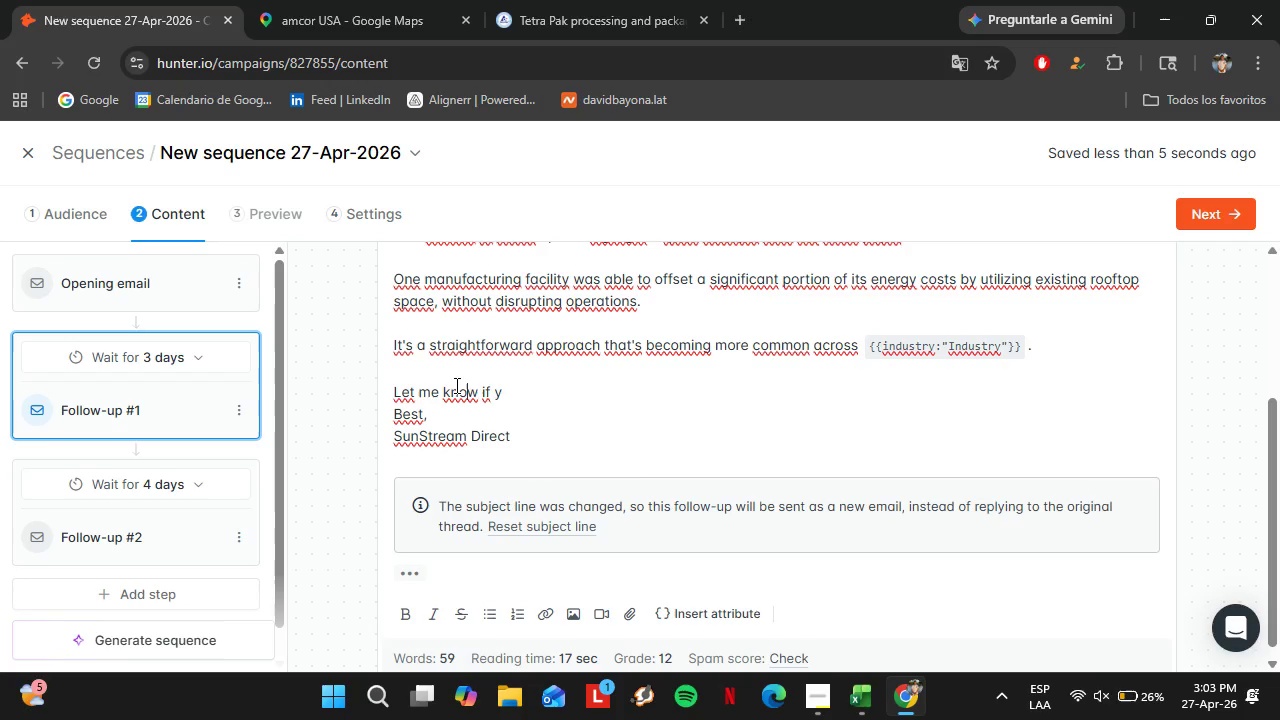 
key(ArrowRight)
 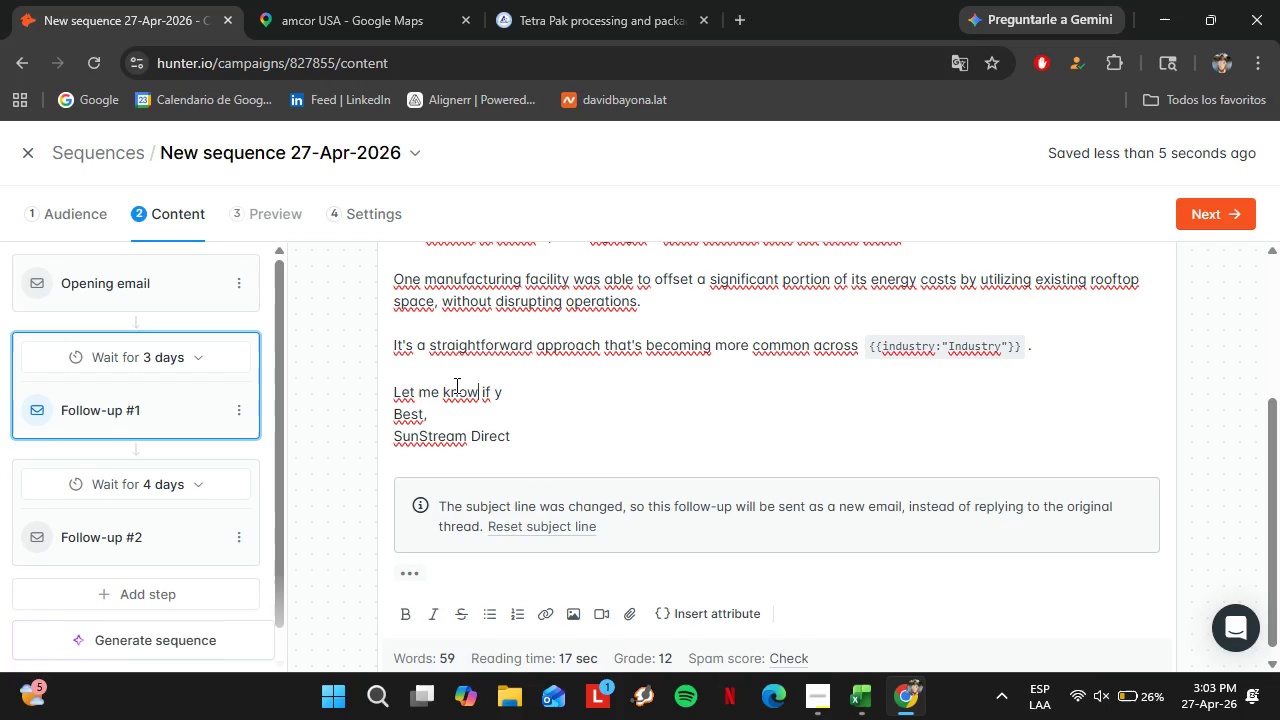 
key(ArrowRight)
 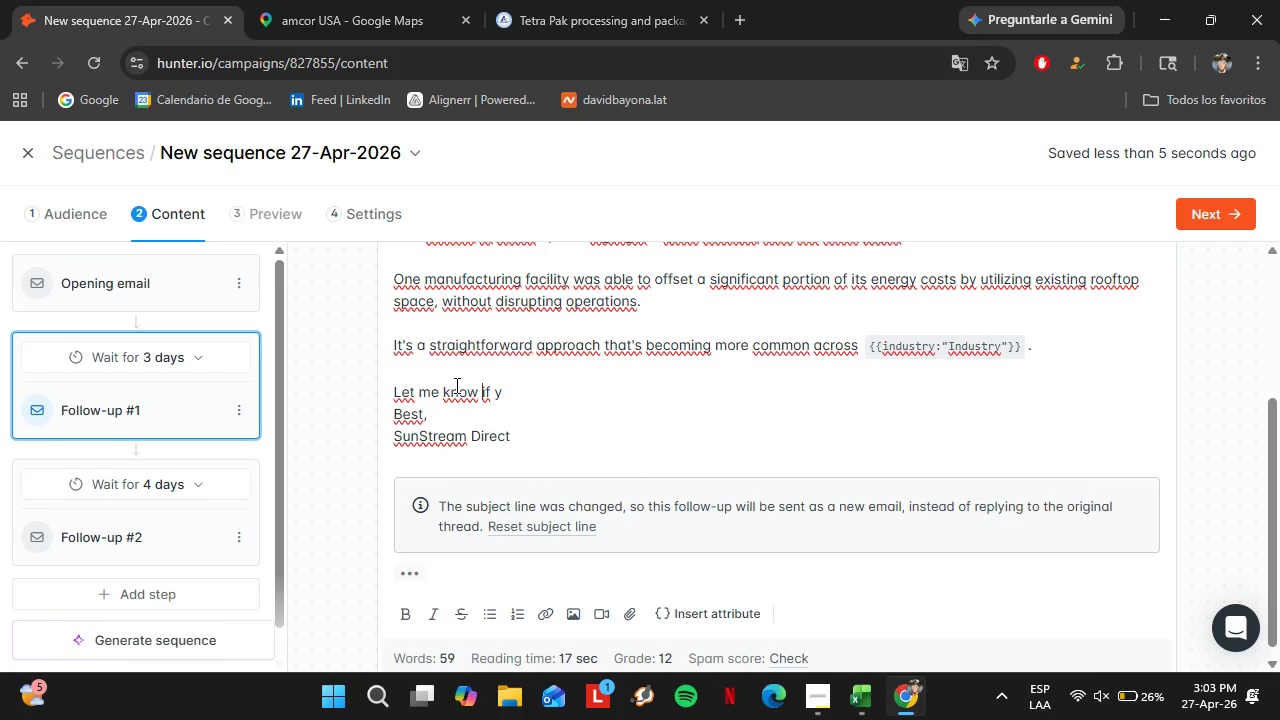 
key(ArrowRight)
 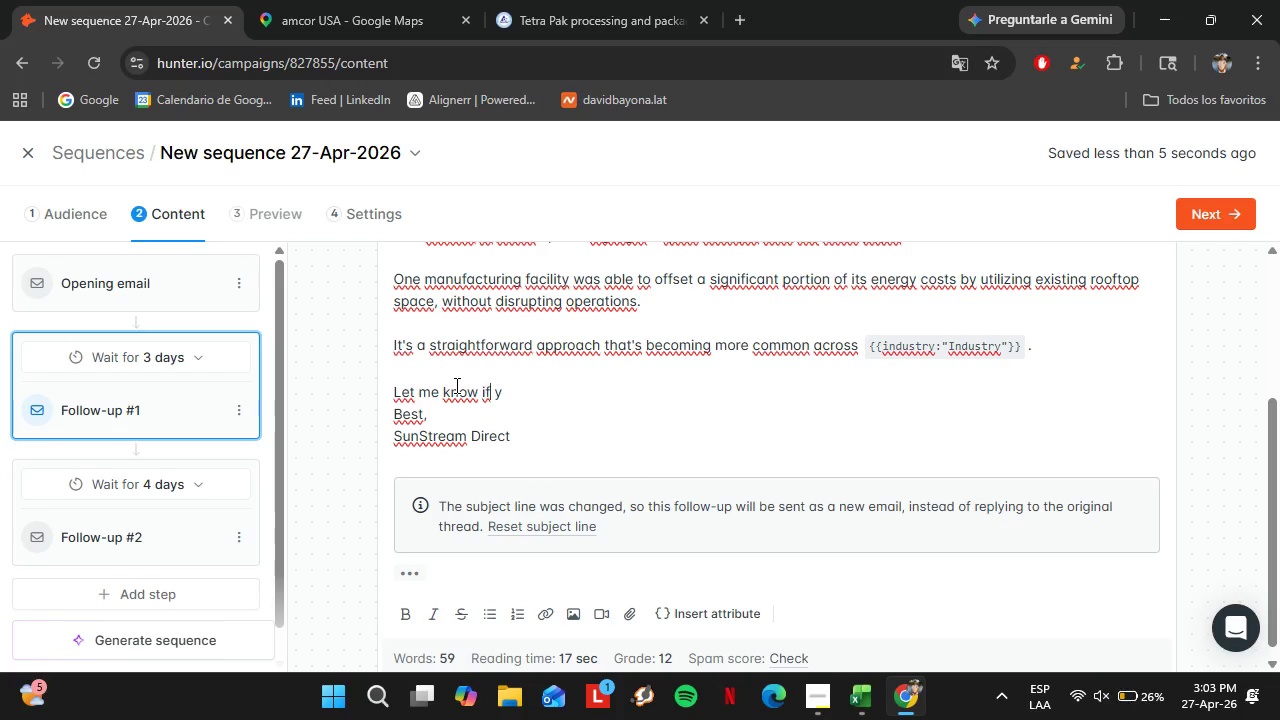 
key(ArrowRight)
 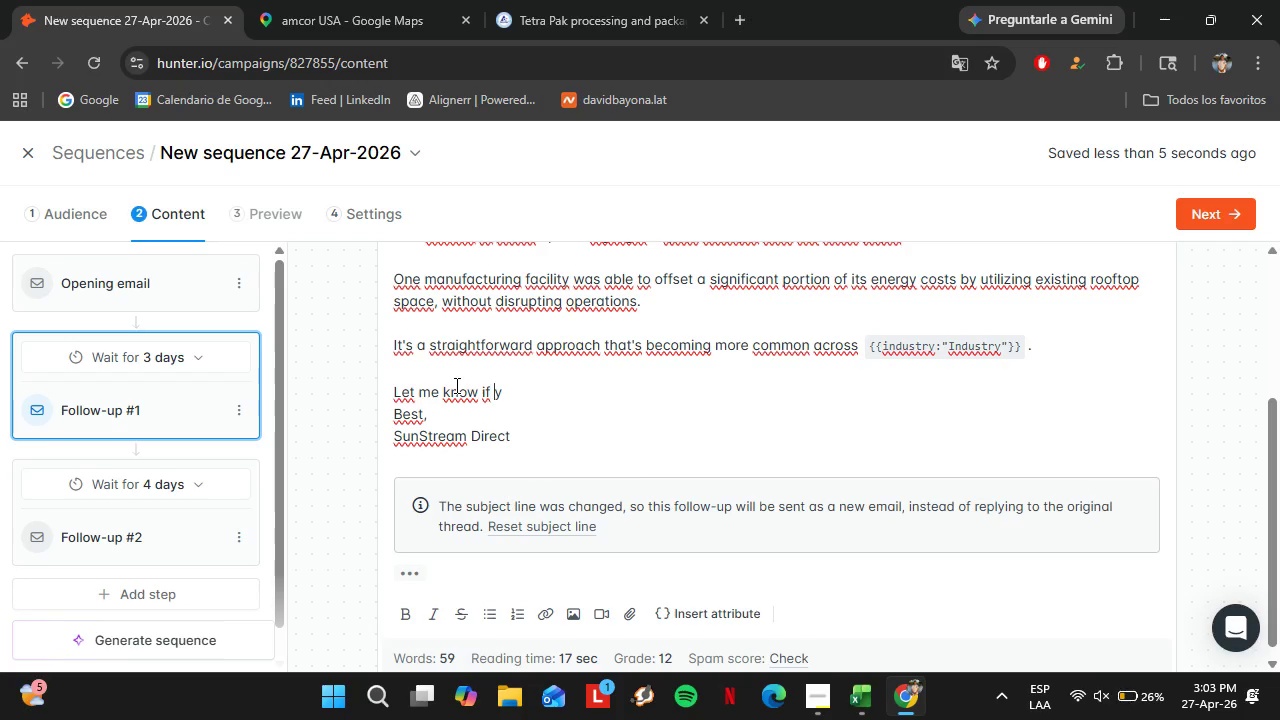 
key(ArrowRight)
 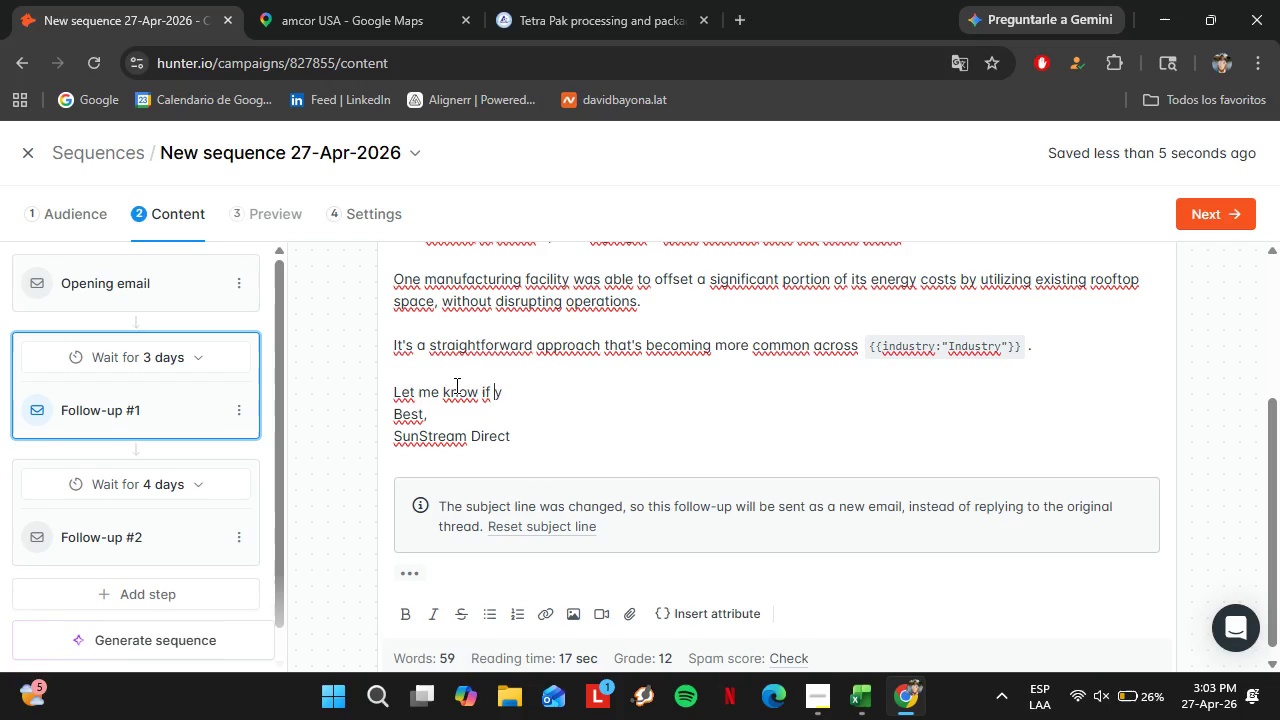 
key(ArrowRight)
 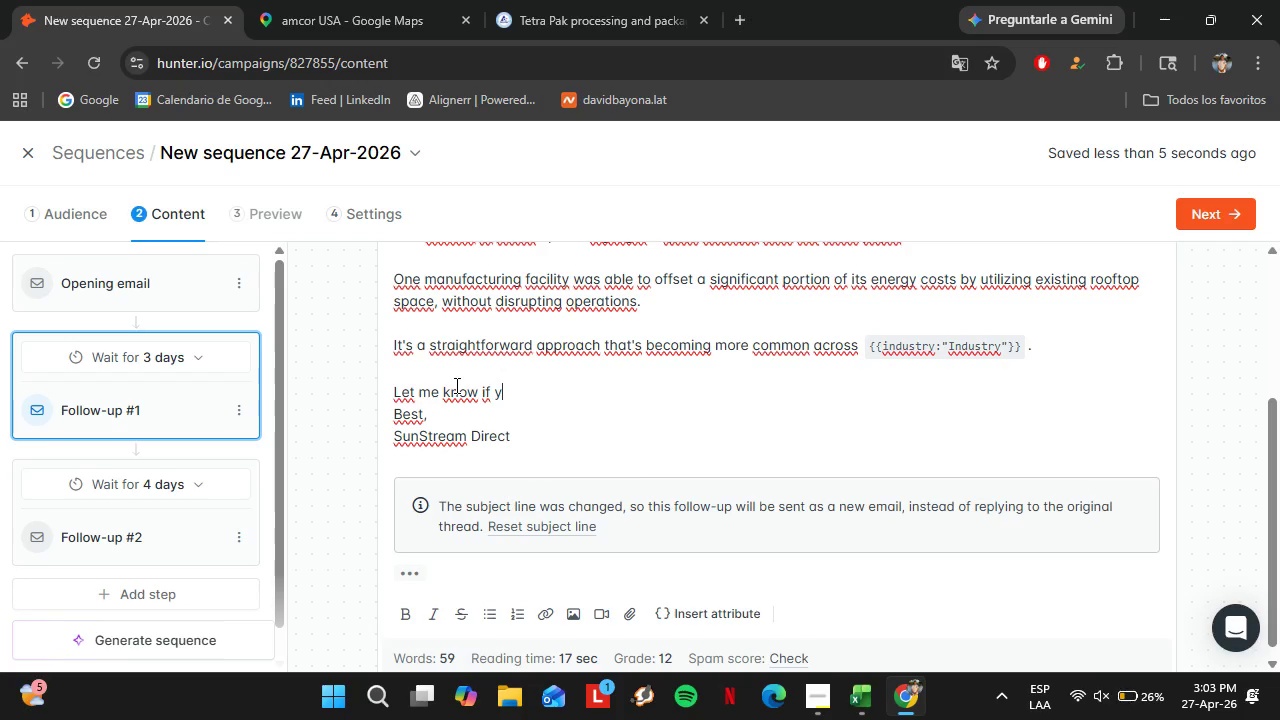 
key(ArrowRight)
 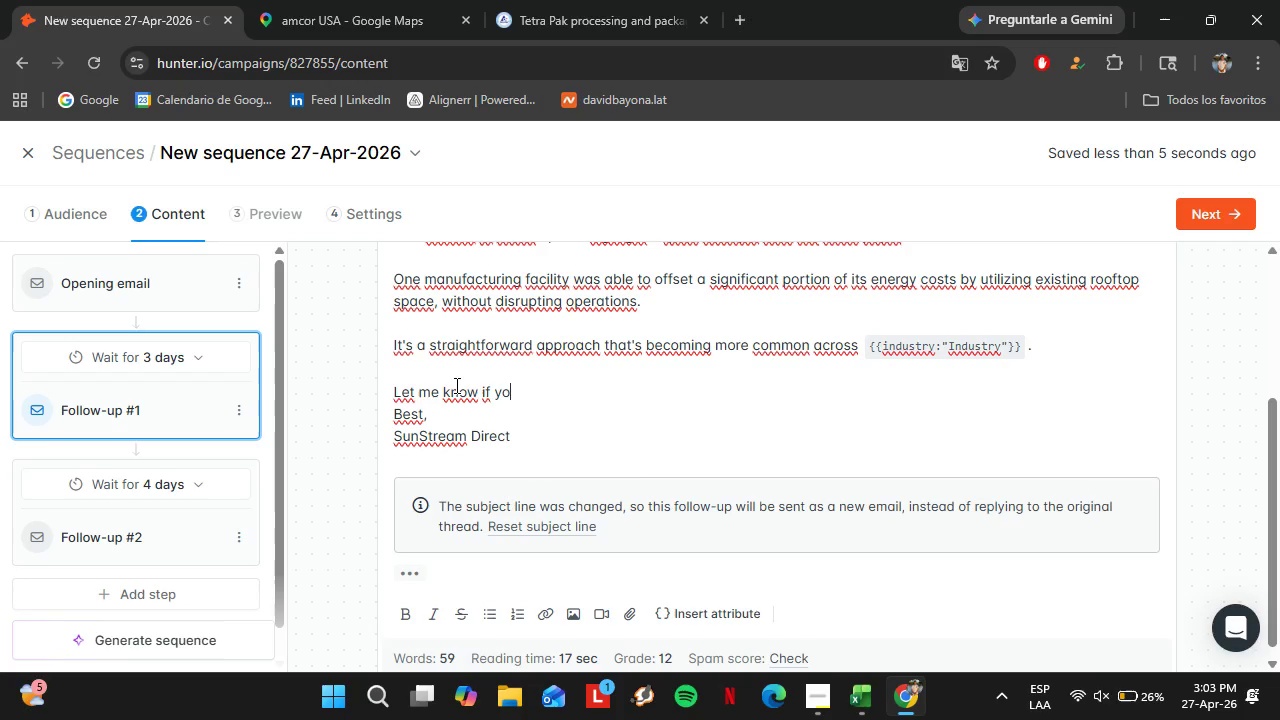 
type(ou[d like me to point you to that specific section.)
 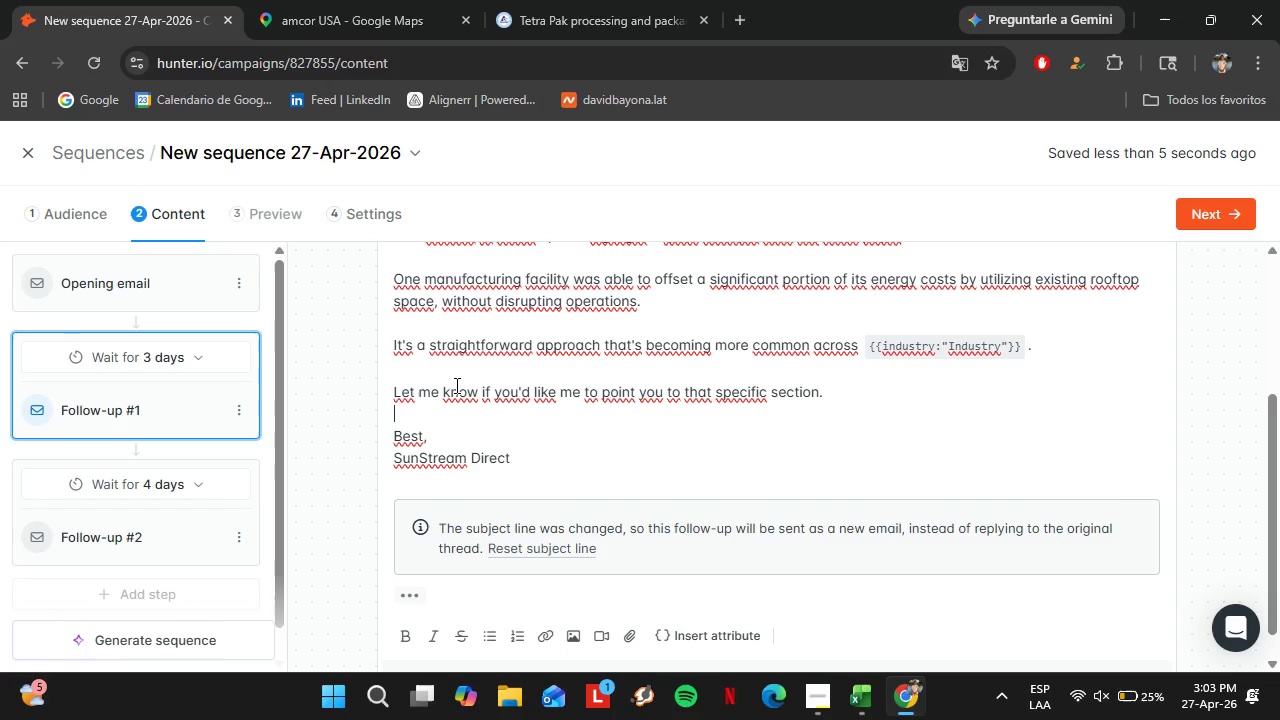 
key(Shift+Enter)
 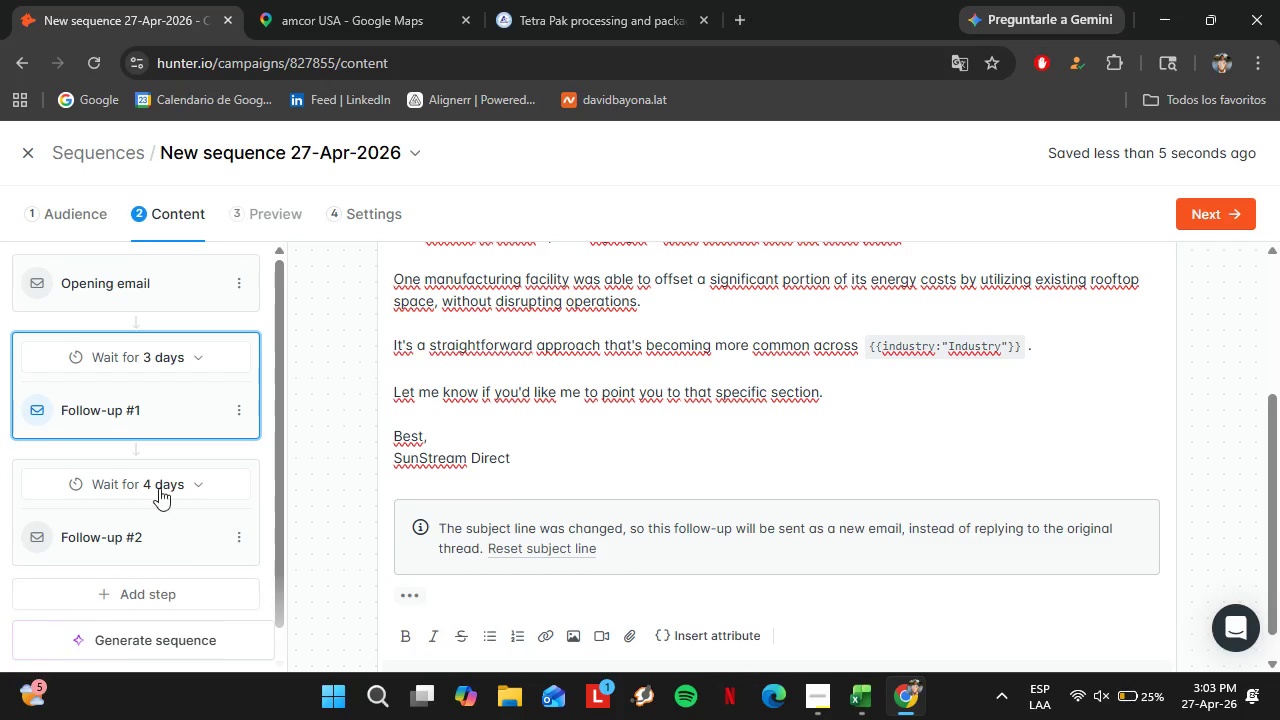 
left_click([115, 522])
 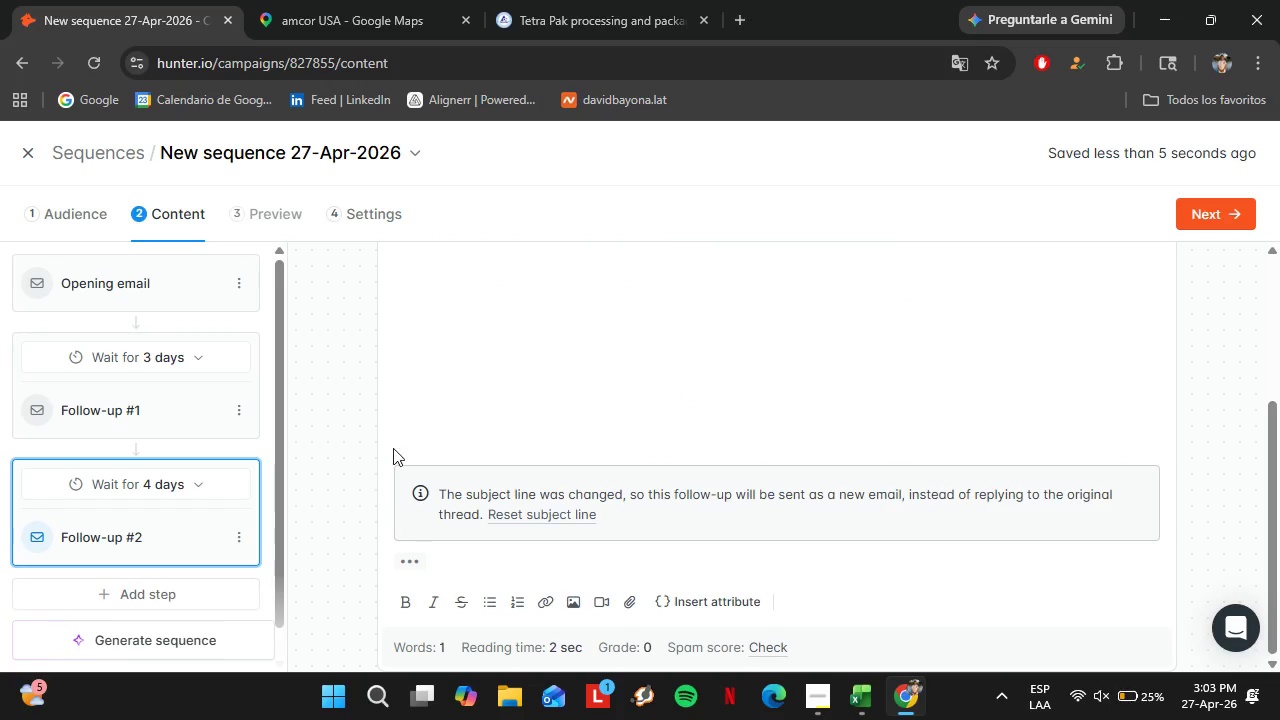 
scroll: coordinate [486, 453], scroll_direction: up, amount: 3.0
 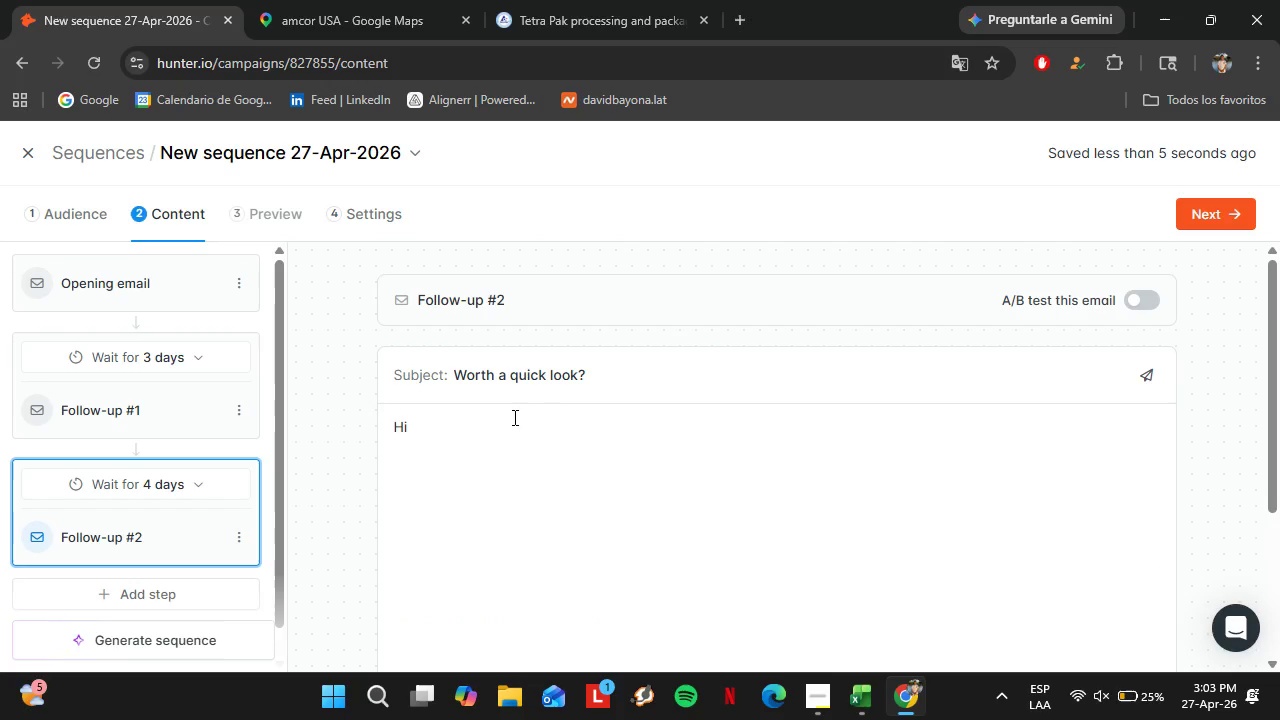 
left_click([504, 428])
 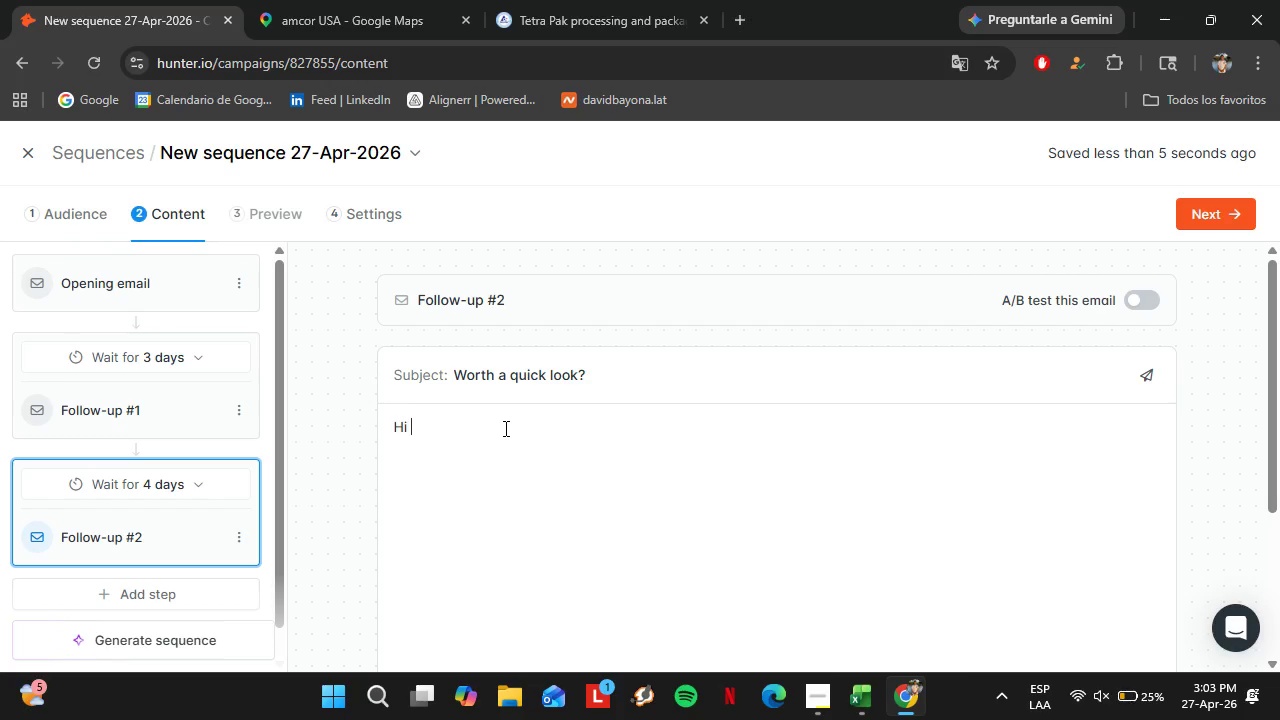 
scroll: coordinate [612, 501], scroll_direction: down, amount: 4.0
 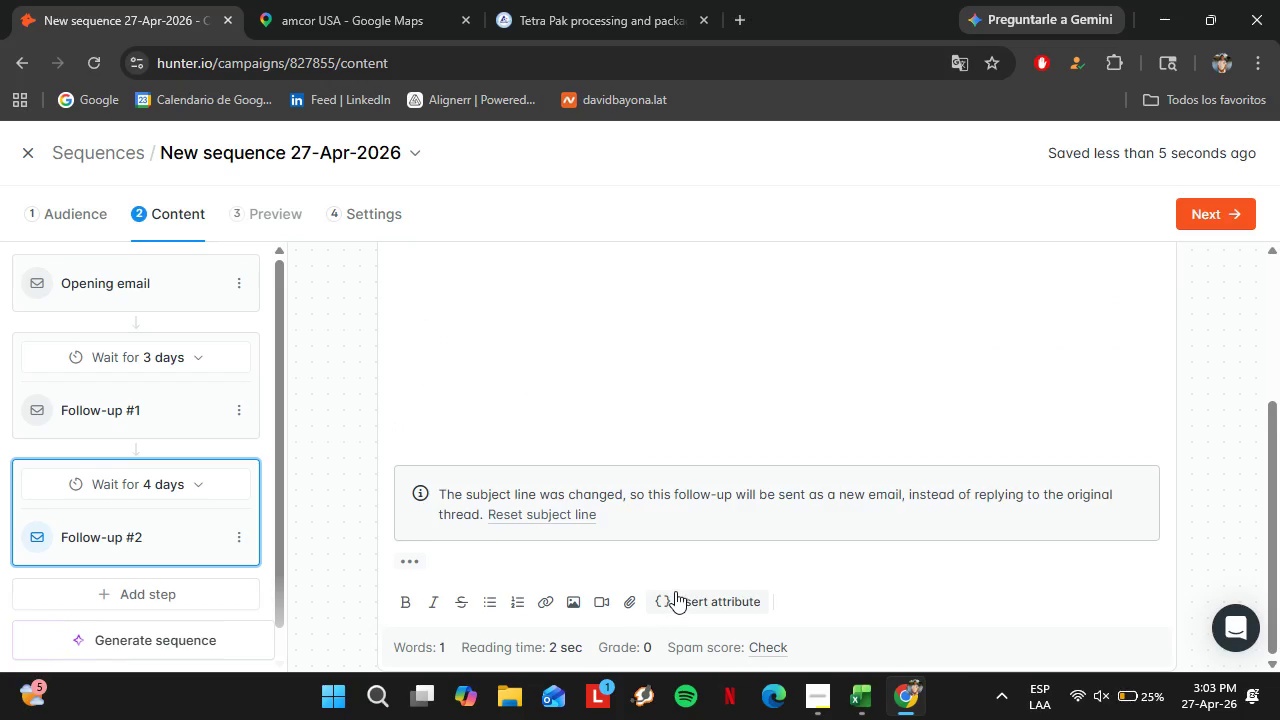 
left_click([675, 591])
 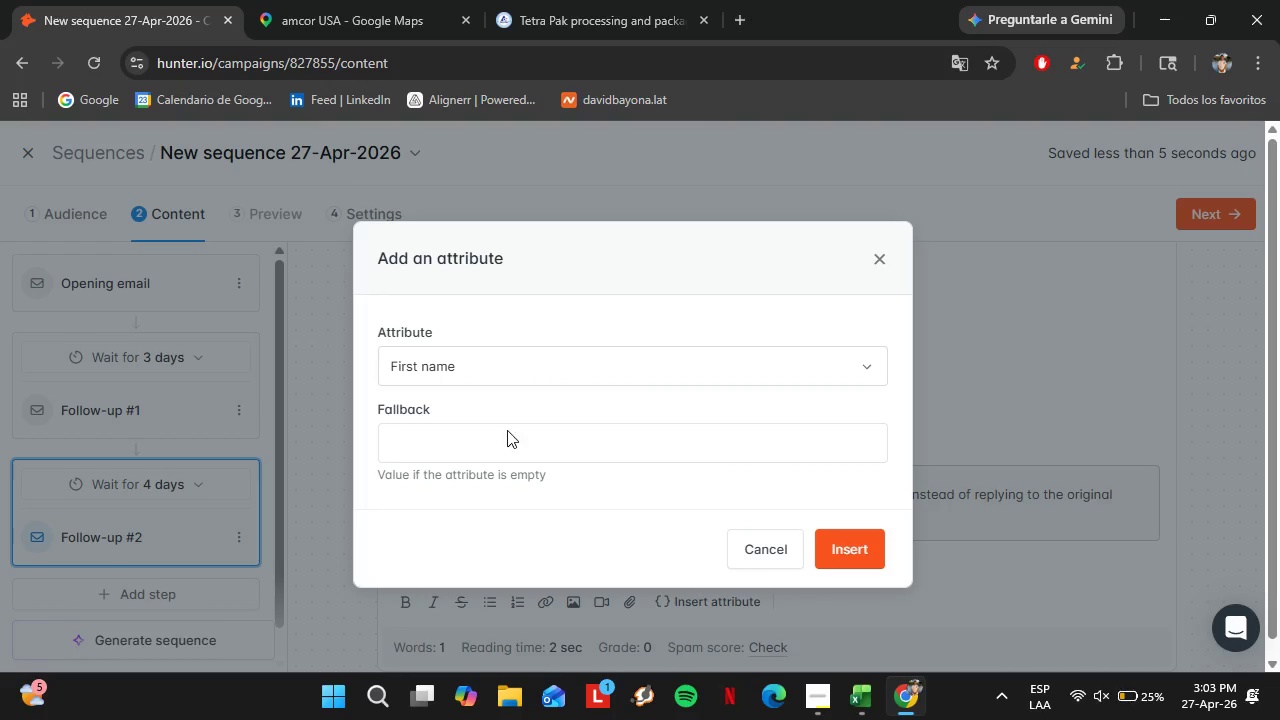 
left_click([508, 442])
 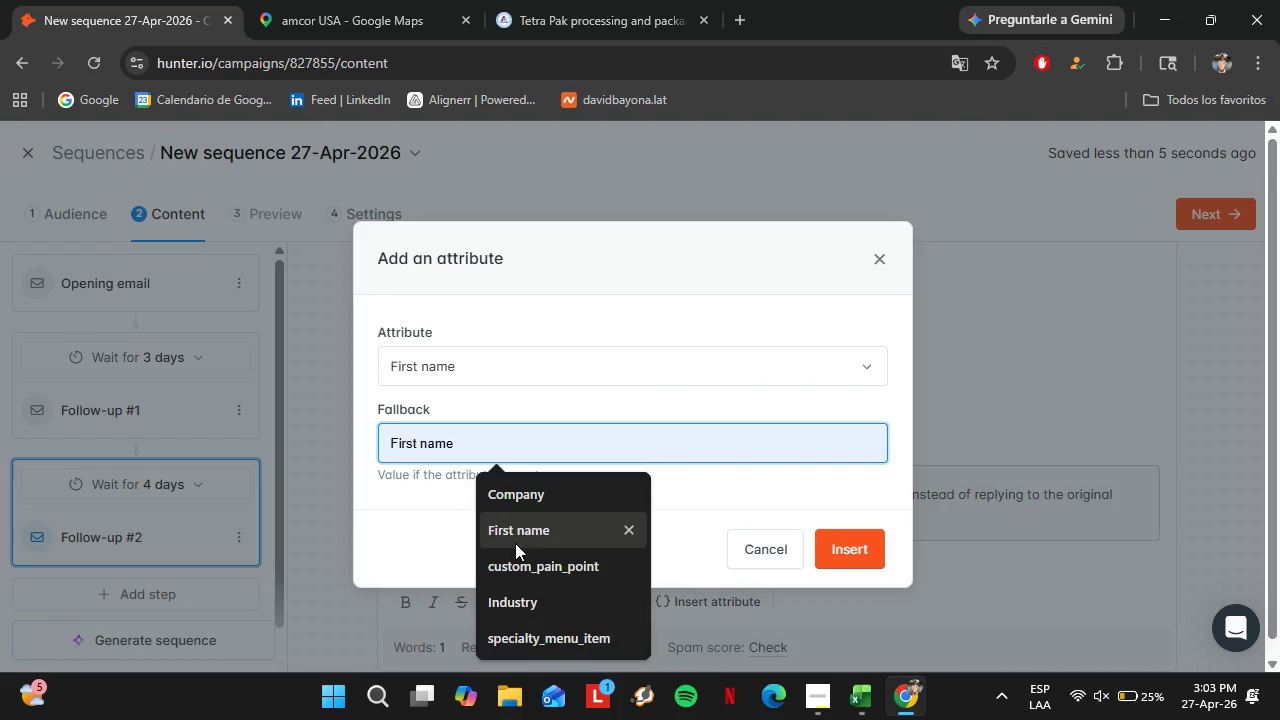 
left_click([515, 543])
 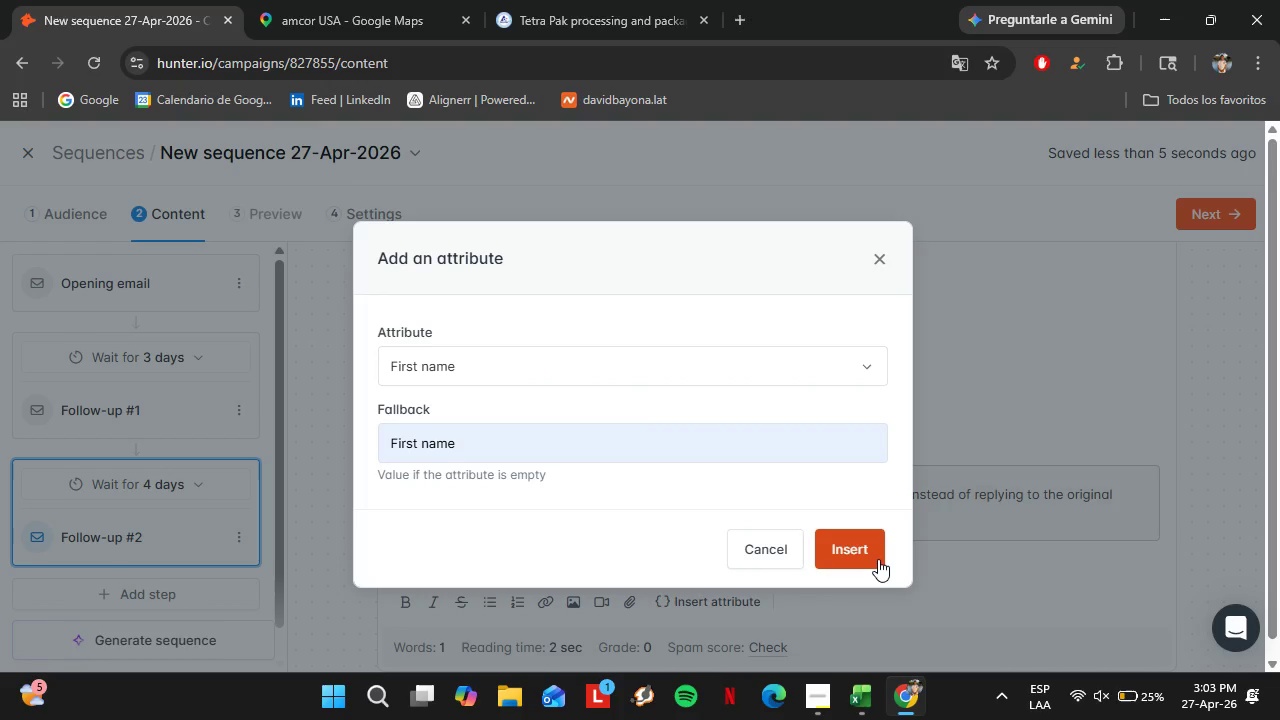 
left_click([878, 559])
 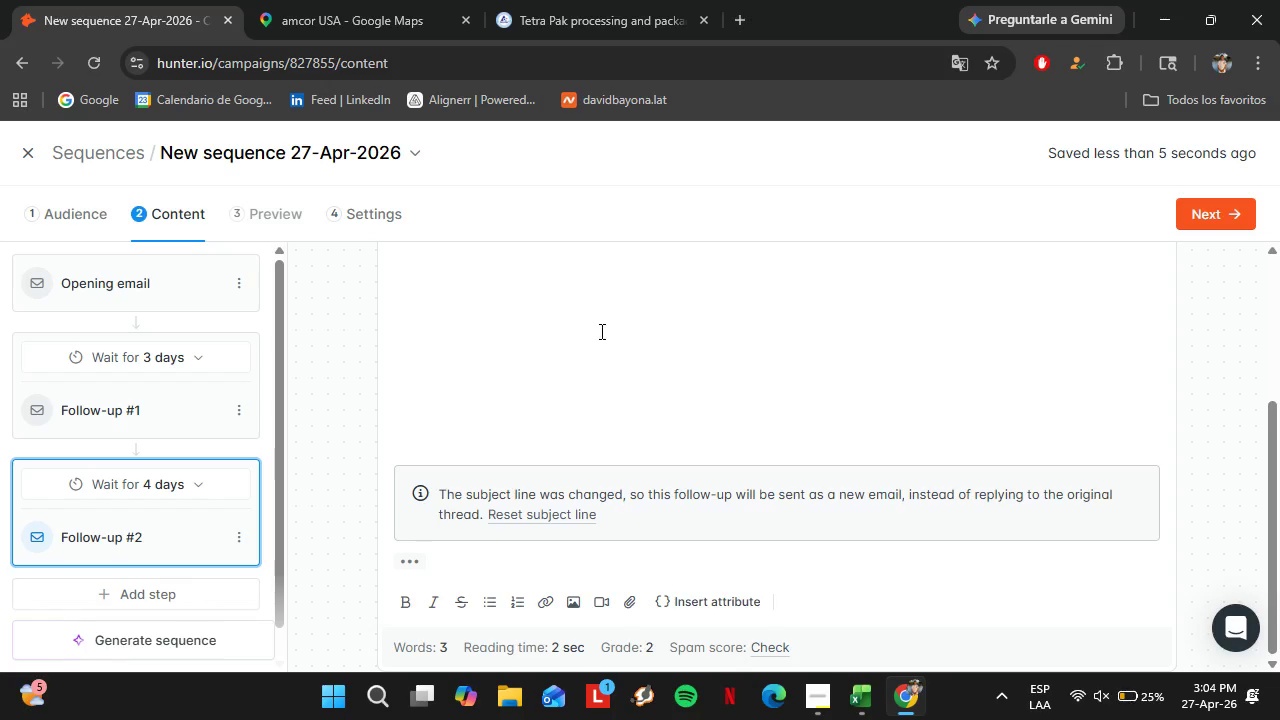 
left_click([631, 399])
 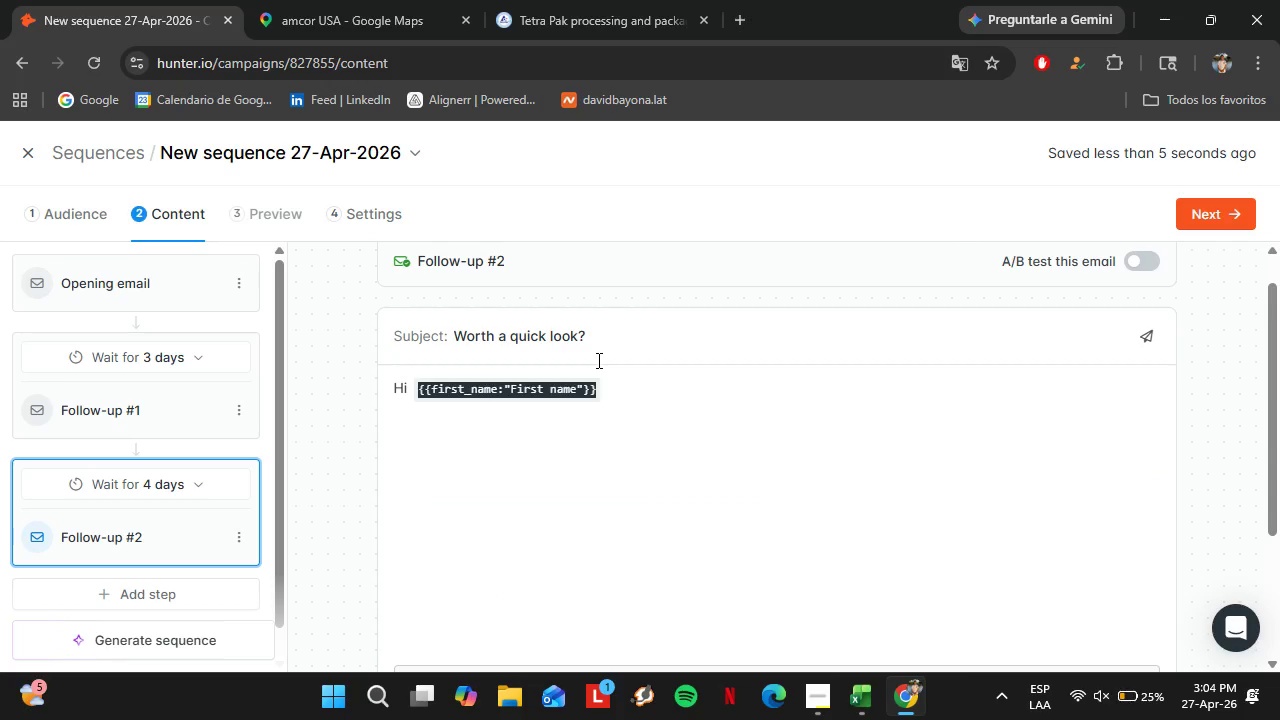 
scroll: coordinate [597, 360], scroll_direction: up, amount: 2.0
 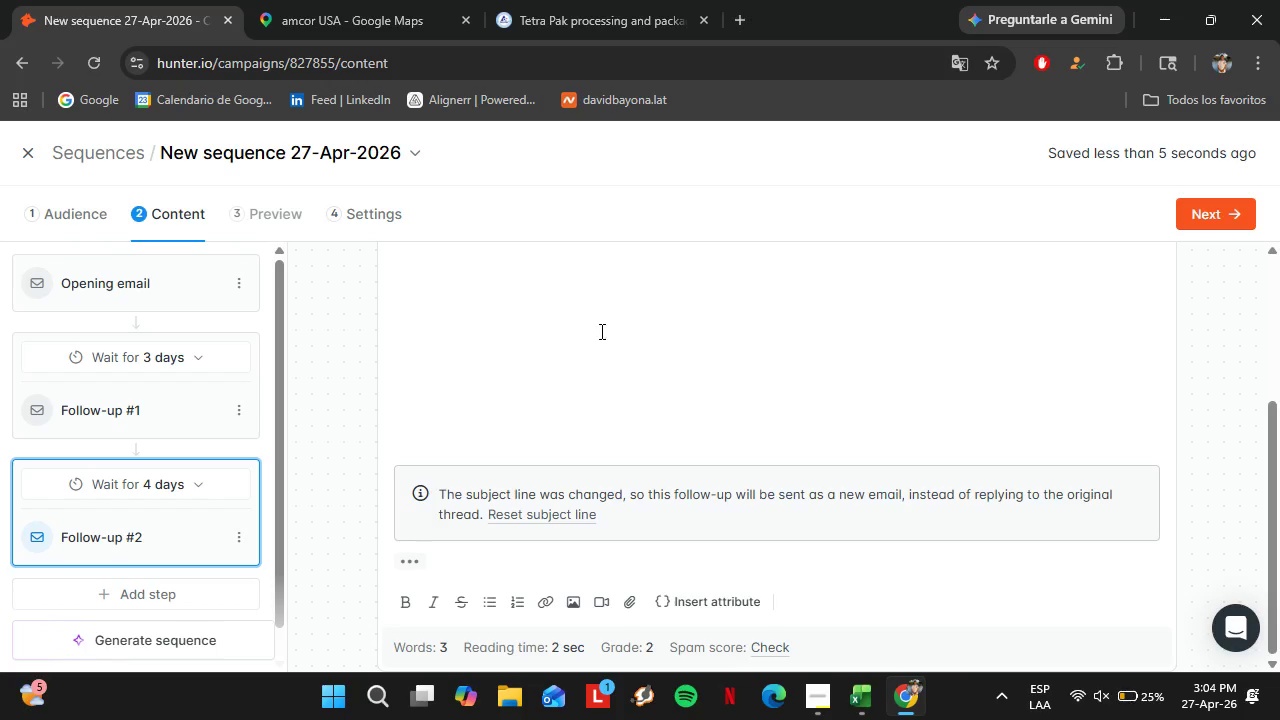 
key(Shift+Enter)
 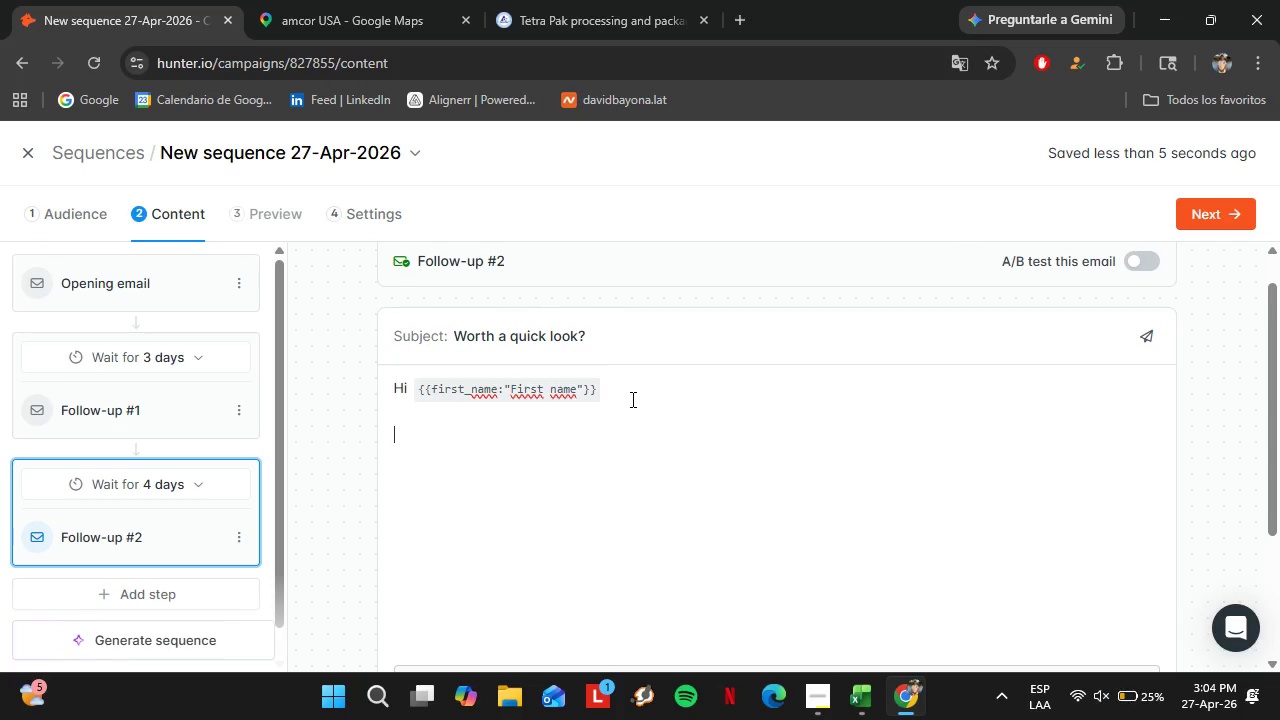 
key(Shift+Enter)
 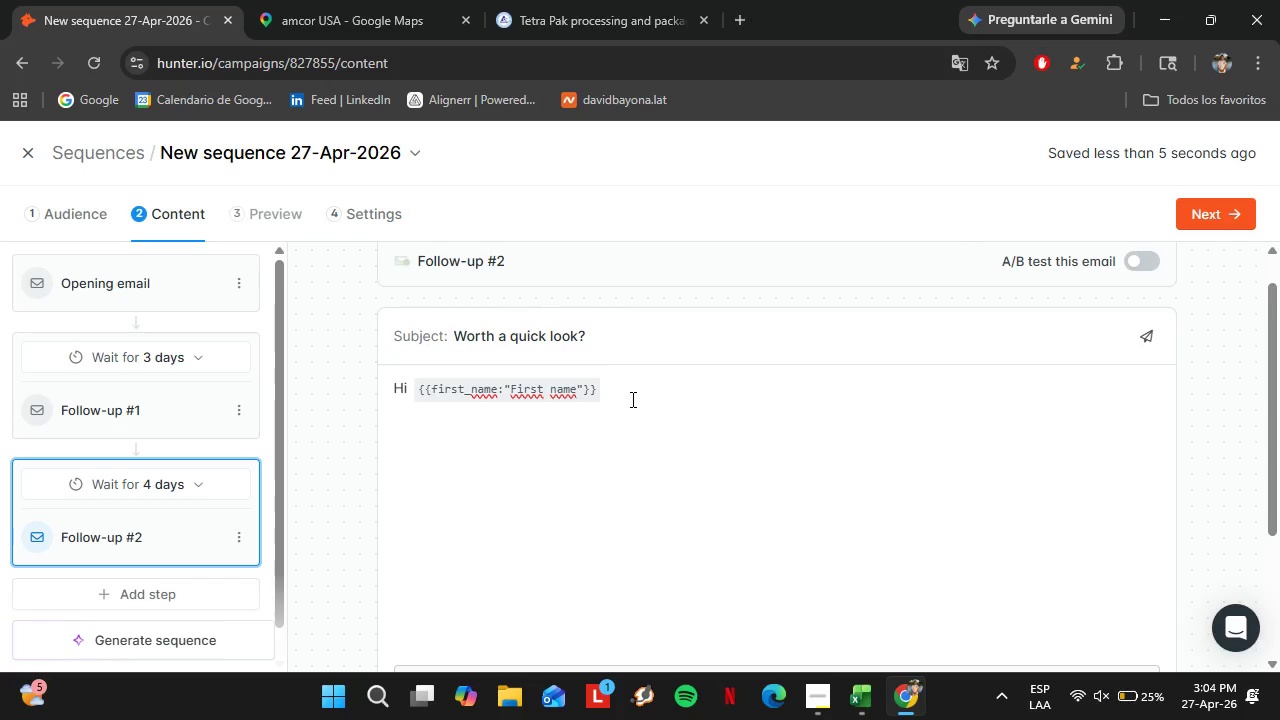 
key(Shift+I)
 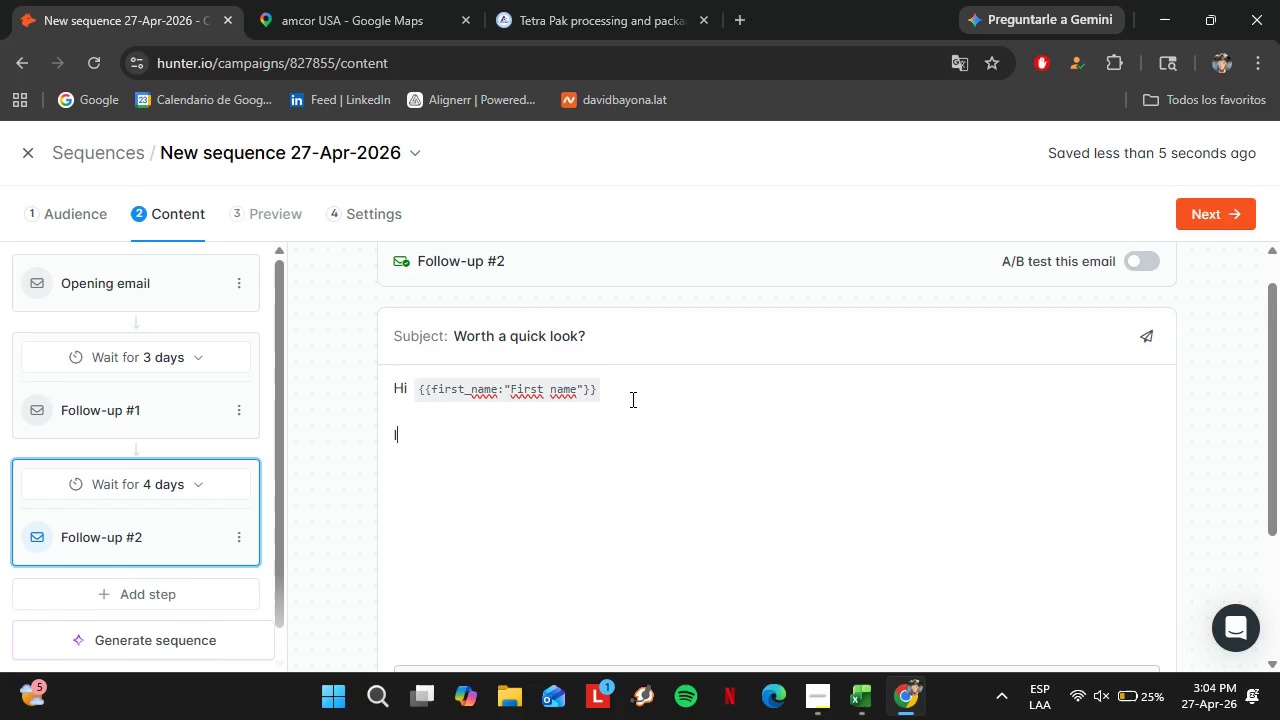 
left_click([631, 399])
 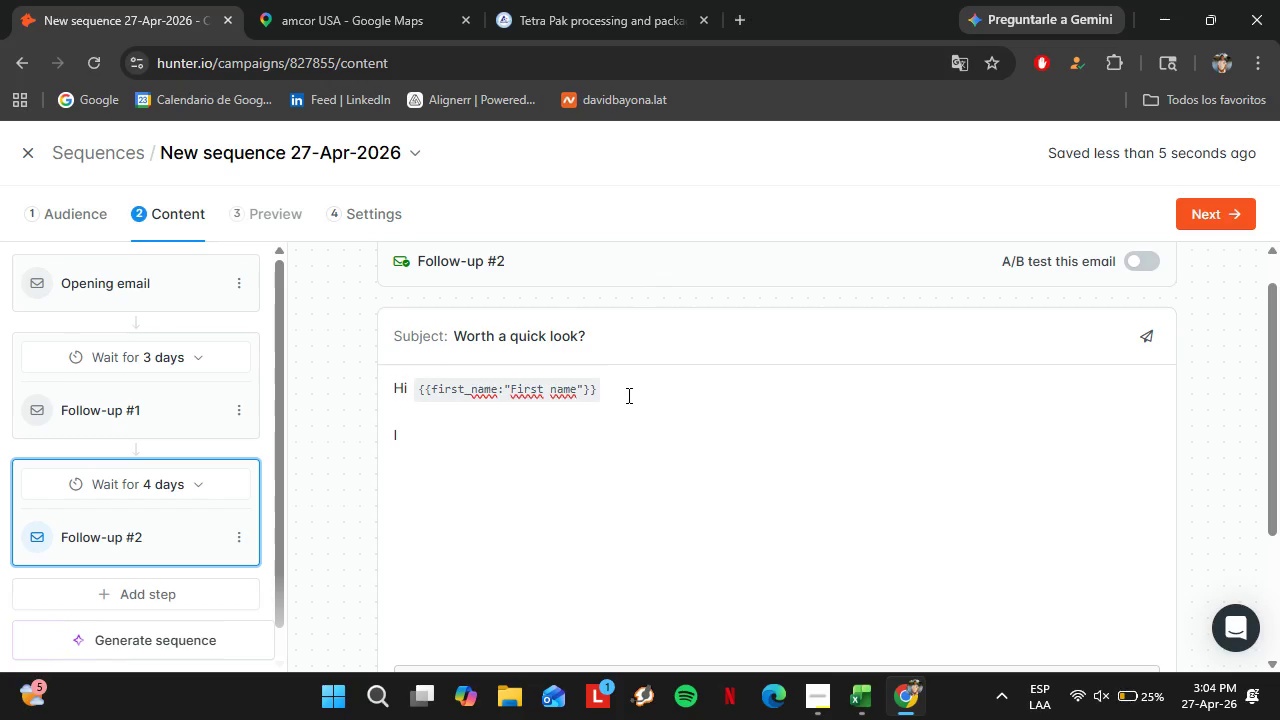 
key(Comma)
 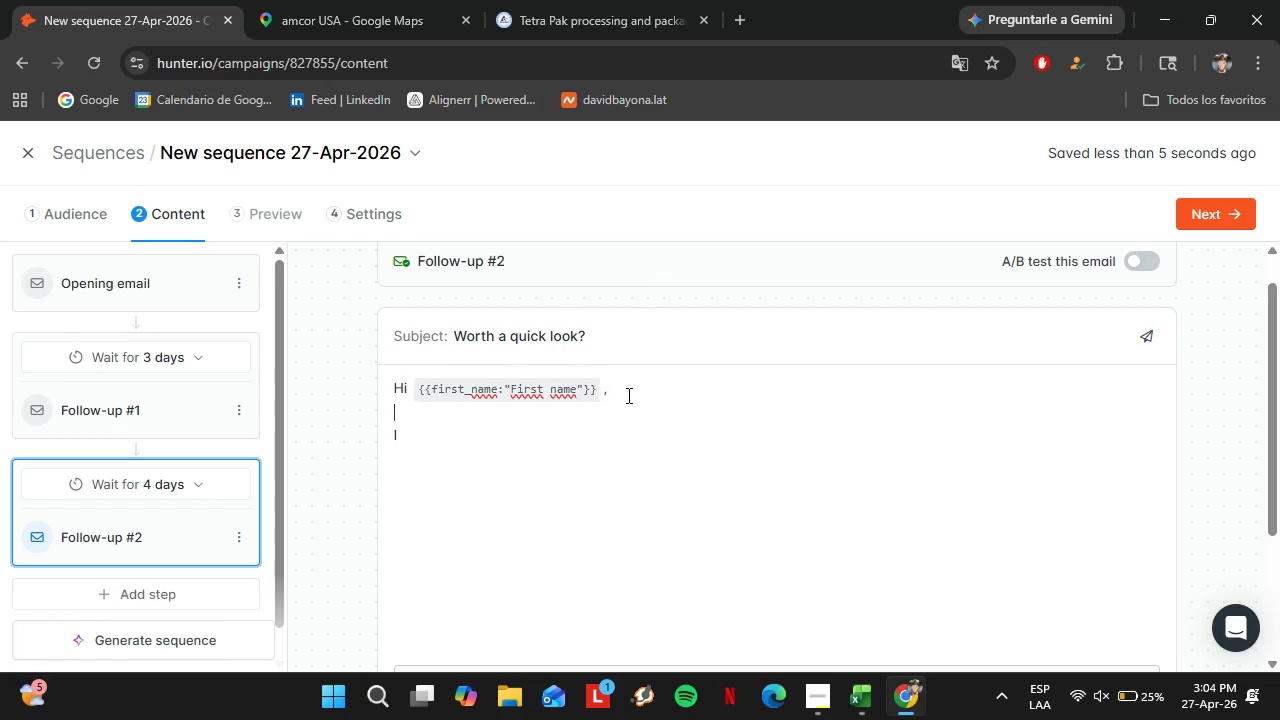 
key(ArrowDown)
 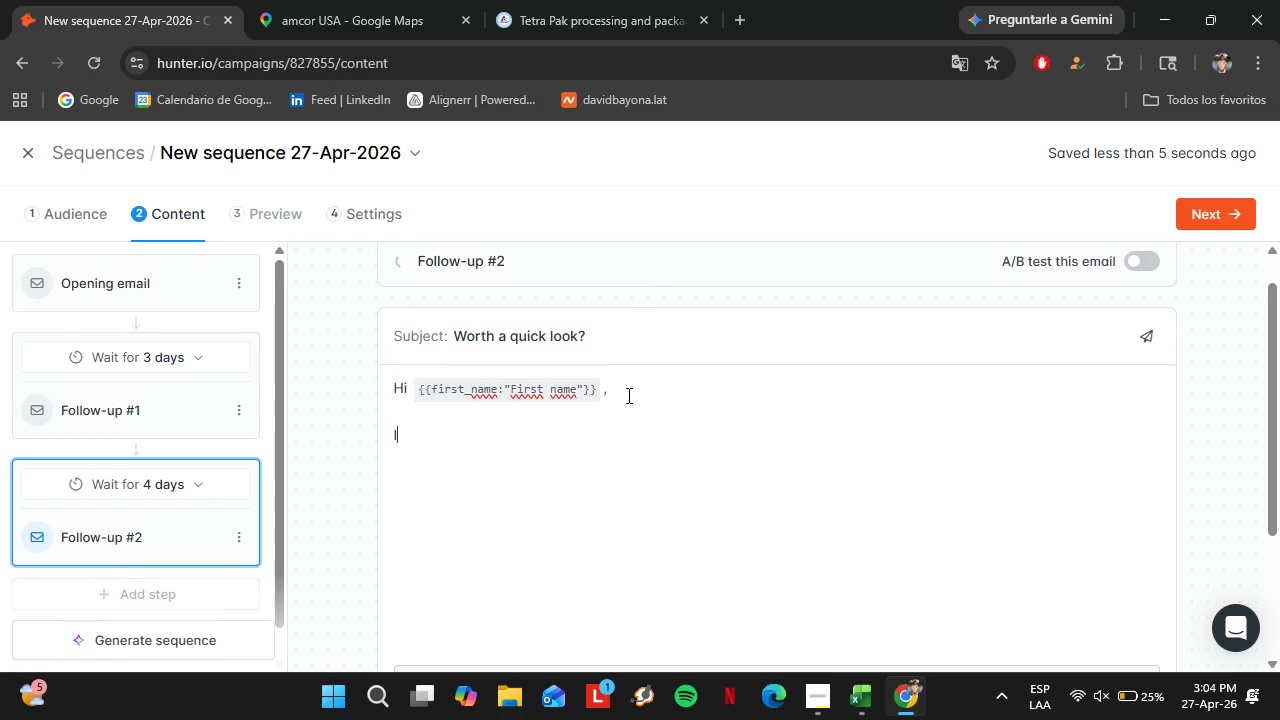 
key(ArrowDown)
 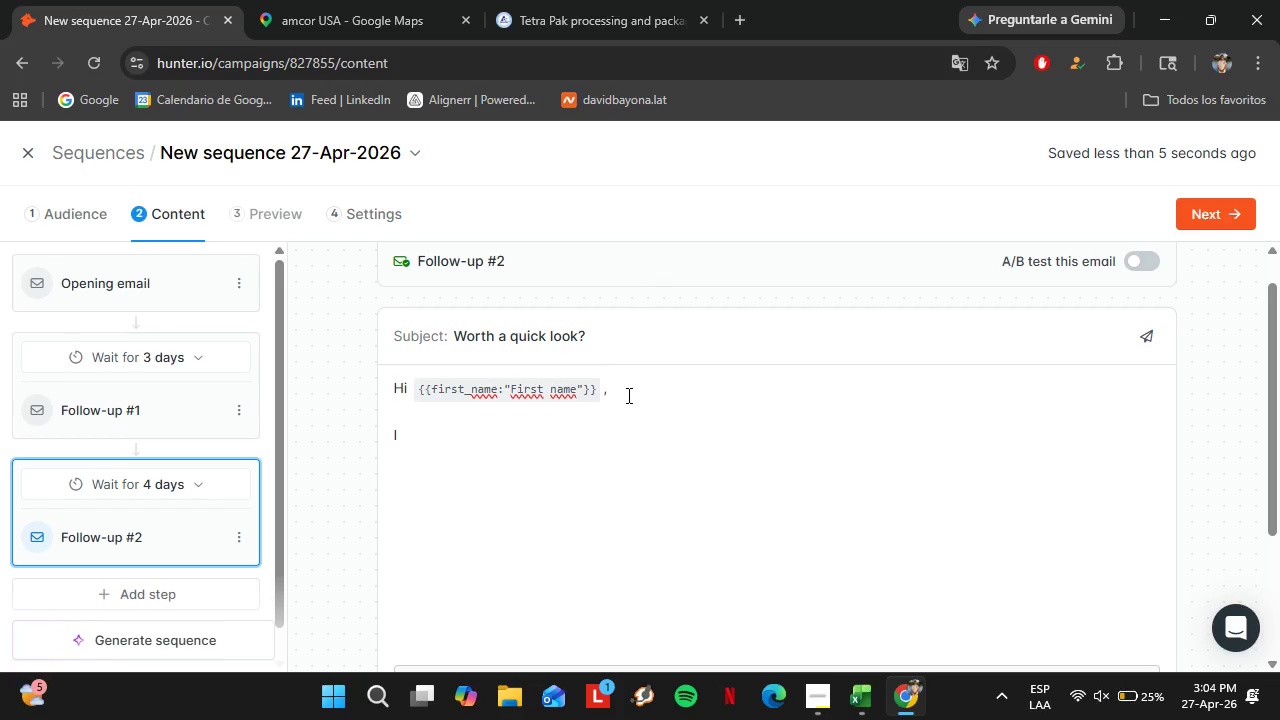 
type( know things get busy, so I[ll j)
key(Backspace)
type(keep )
 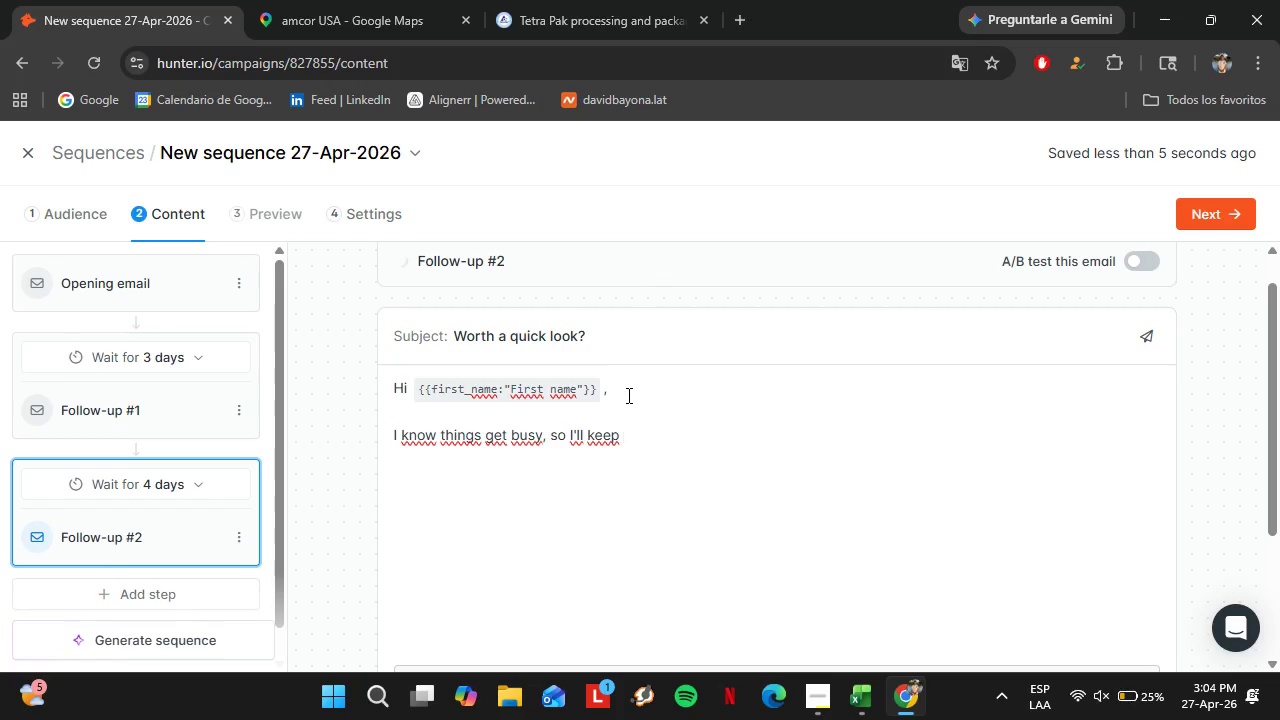 
type(this bir)
key(Backspace)
key(Backspace)
type(rief.)
 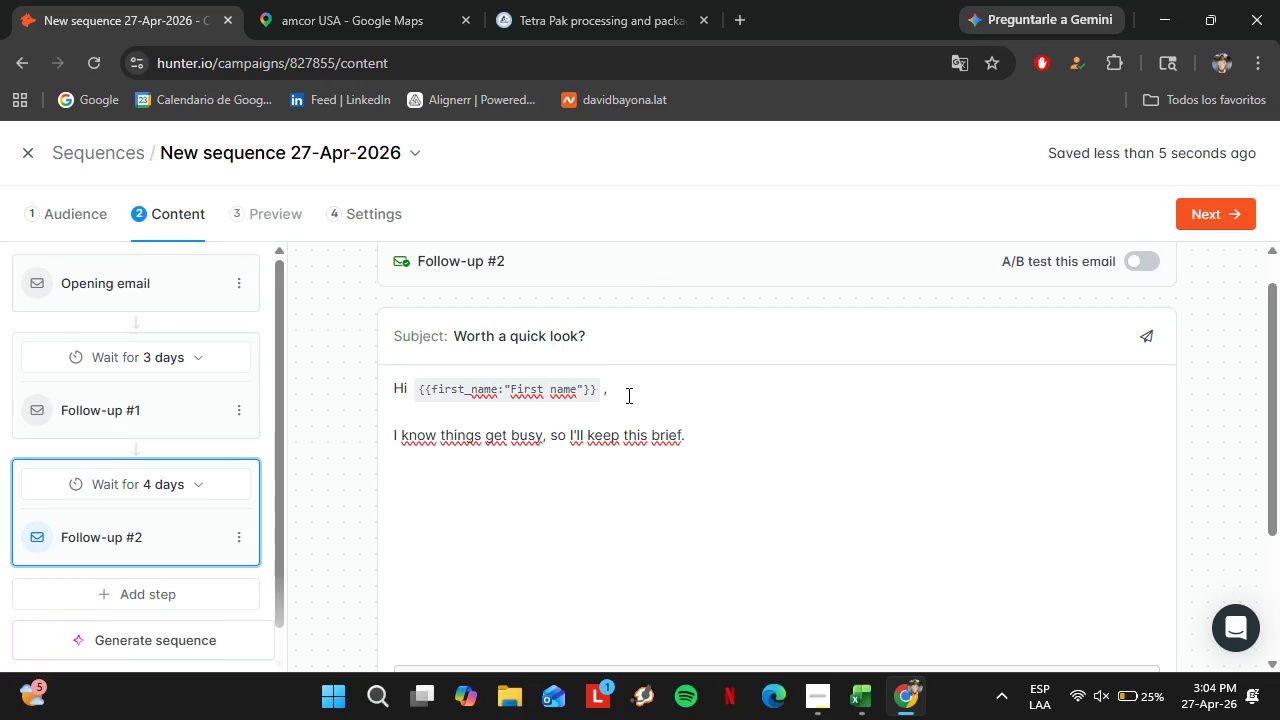 
key(Shift+Enter)
 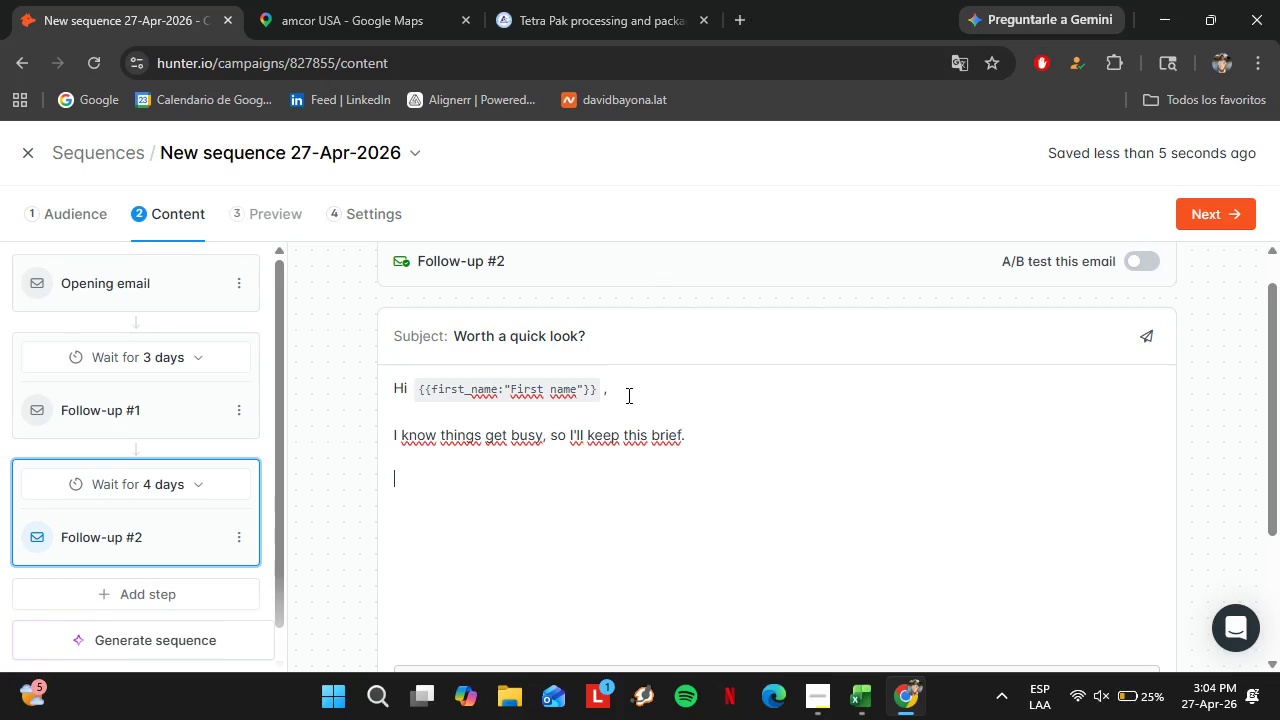 
key(Shift+Enter)
 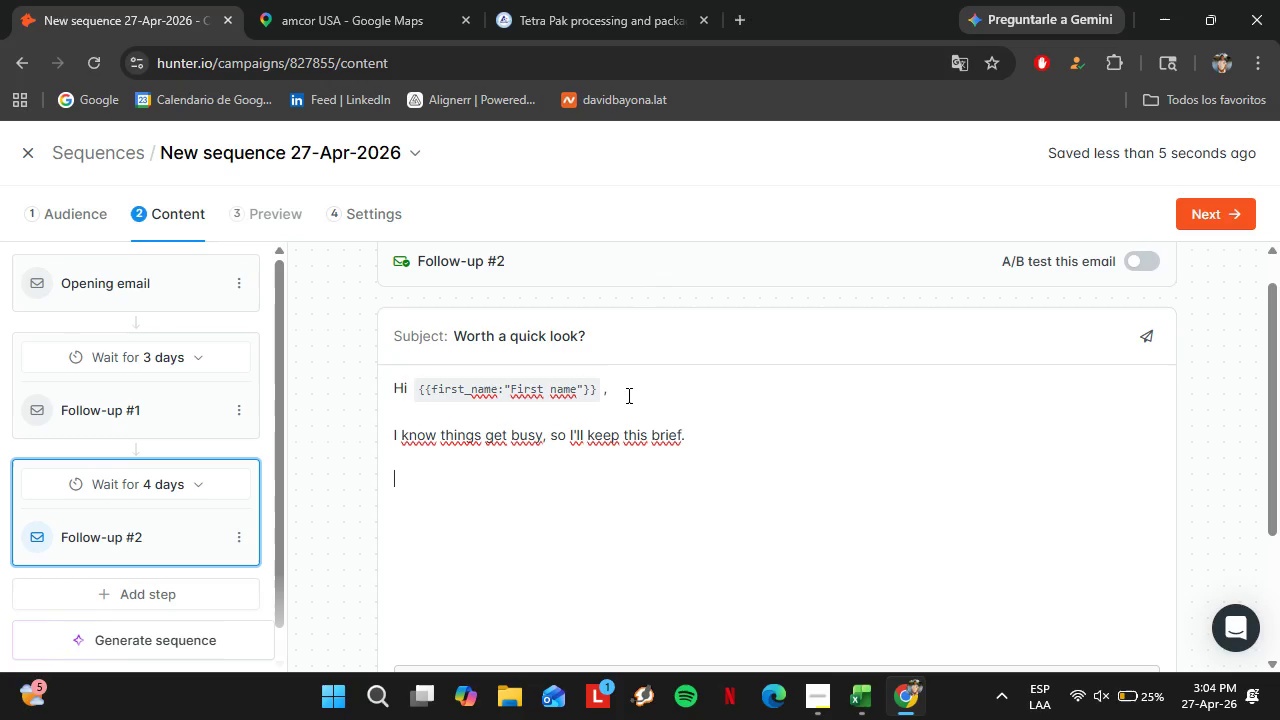 
type(If energy optimization is something )
 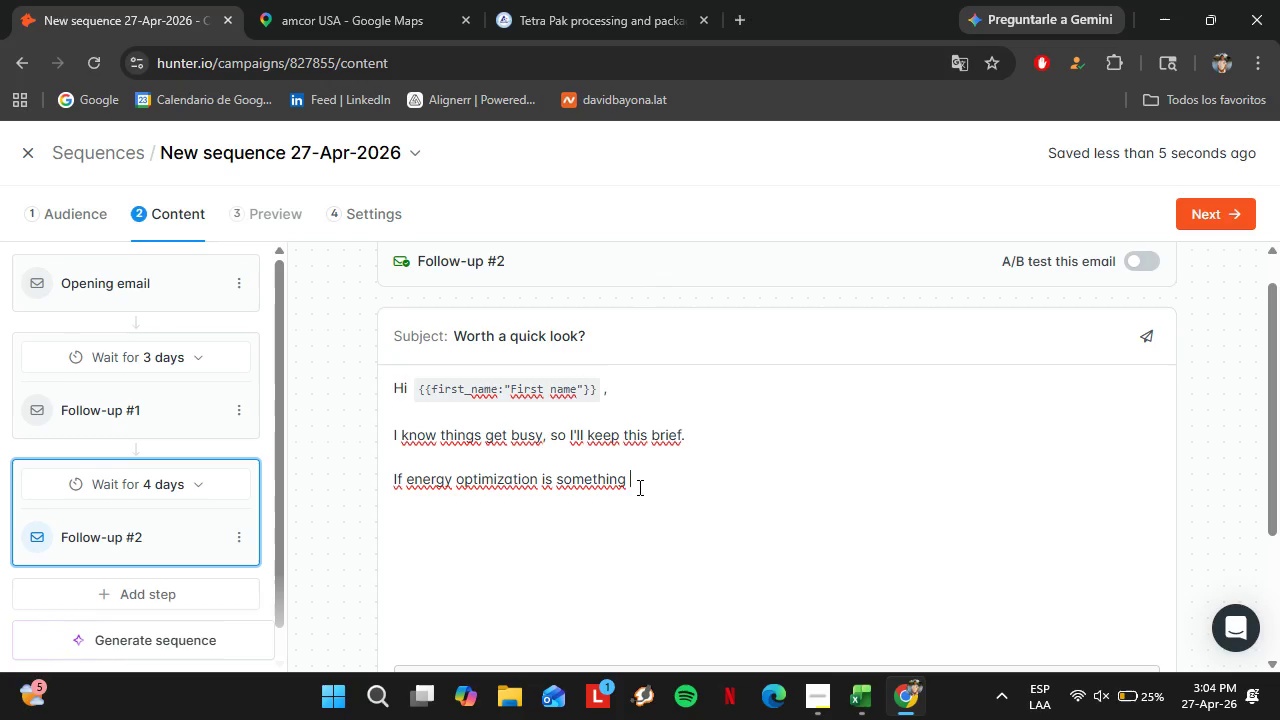 
wait(6.16)
 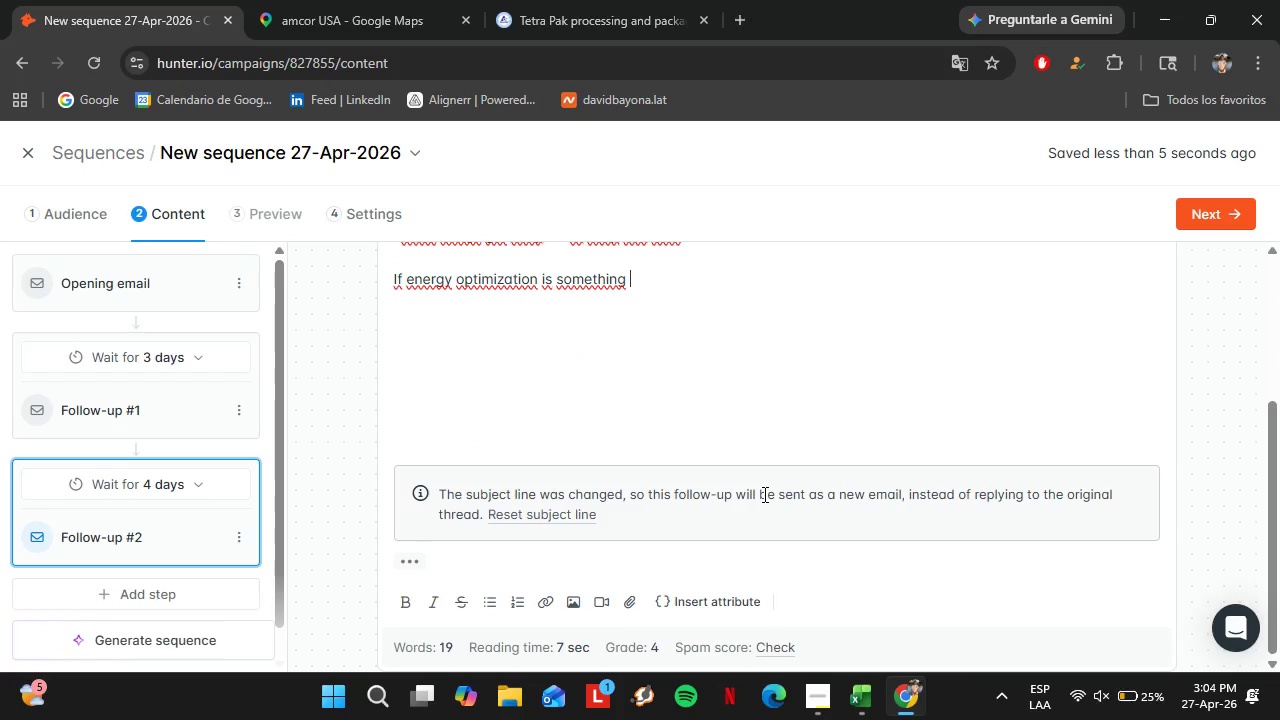 
left_click([699, 604])
 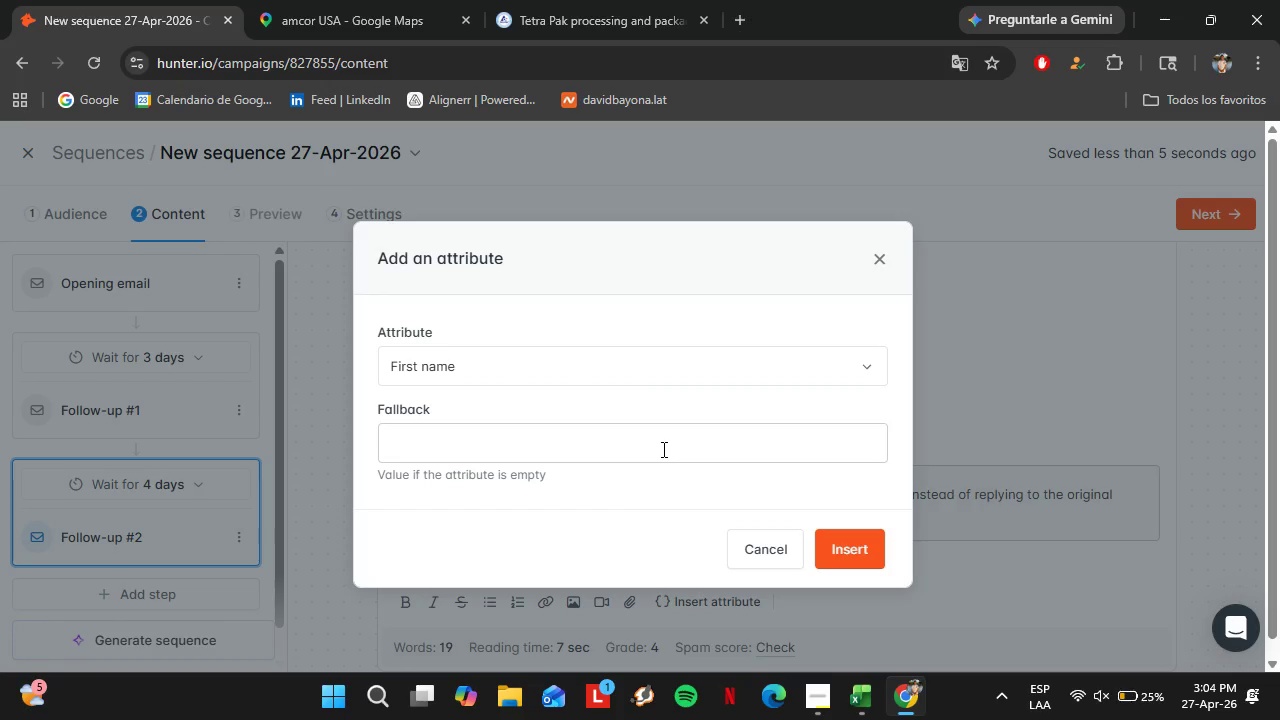 
scroll: coordinate [746, 499], scroll_direction: down, amount: 4.0
 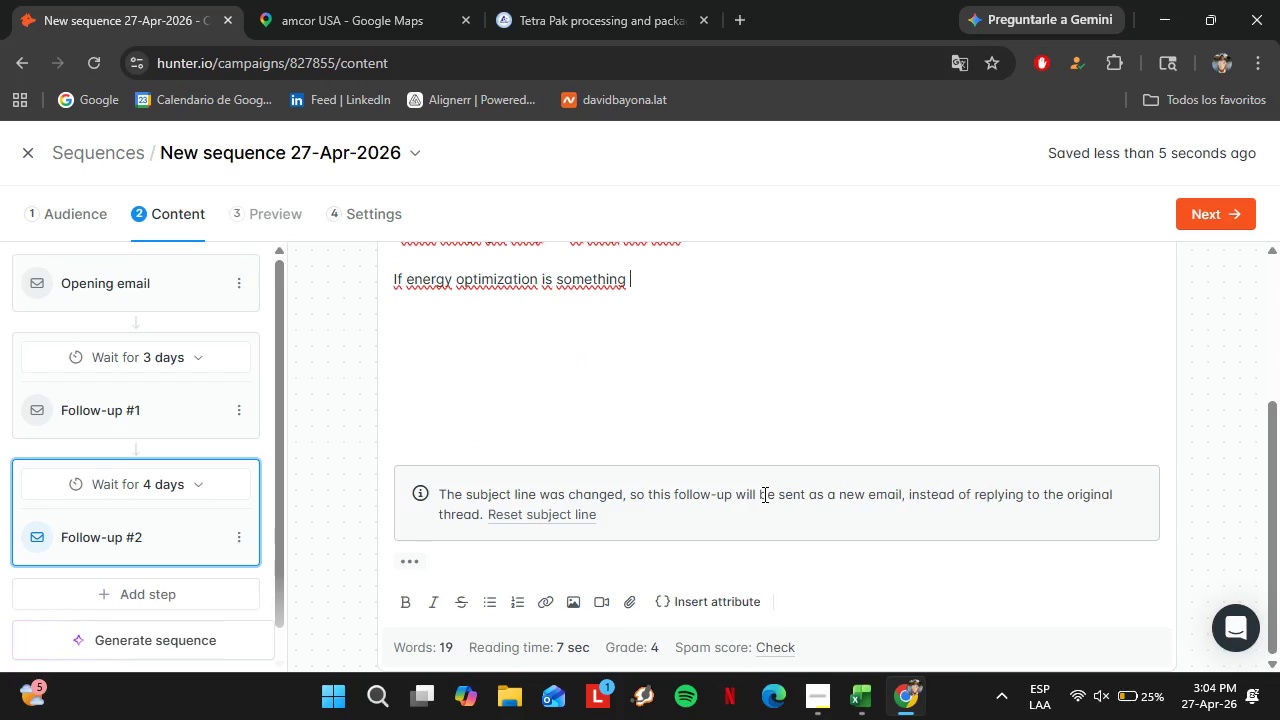 
left_click([561, 370])
 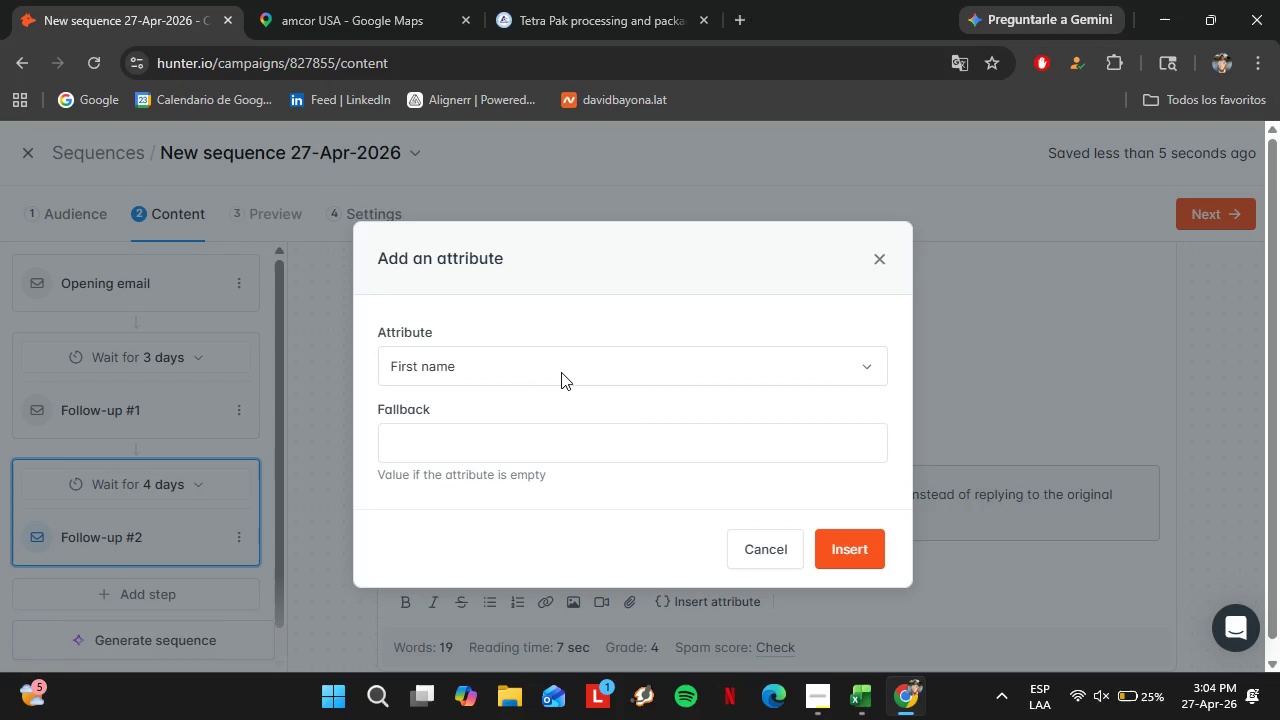 
left_click([472, 74])
 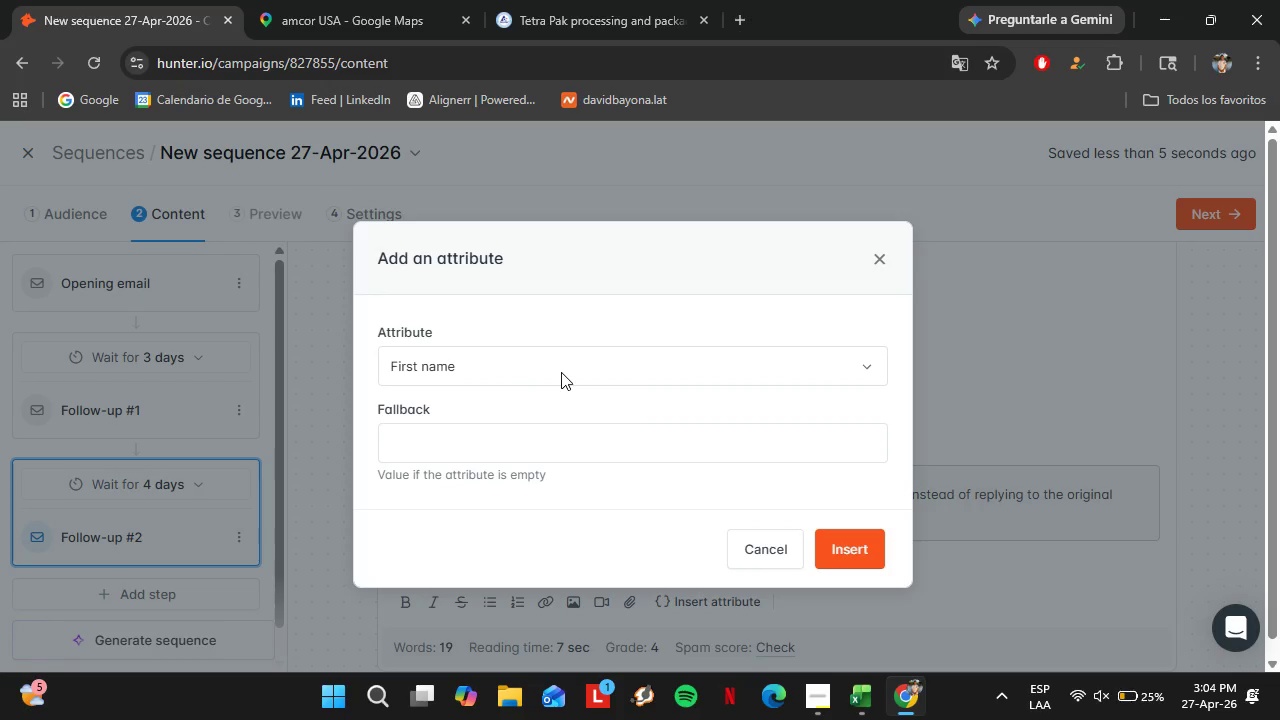 
left_click([501, 446])
 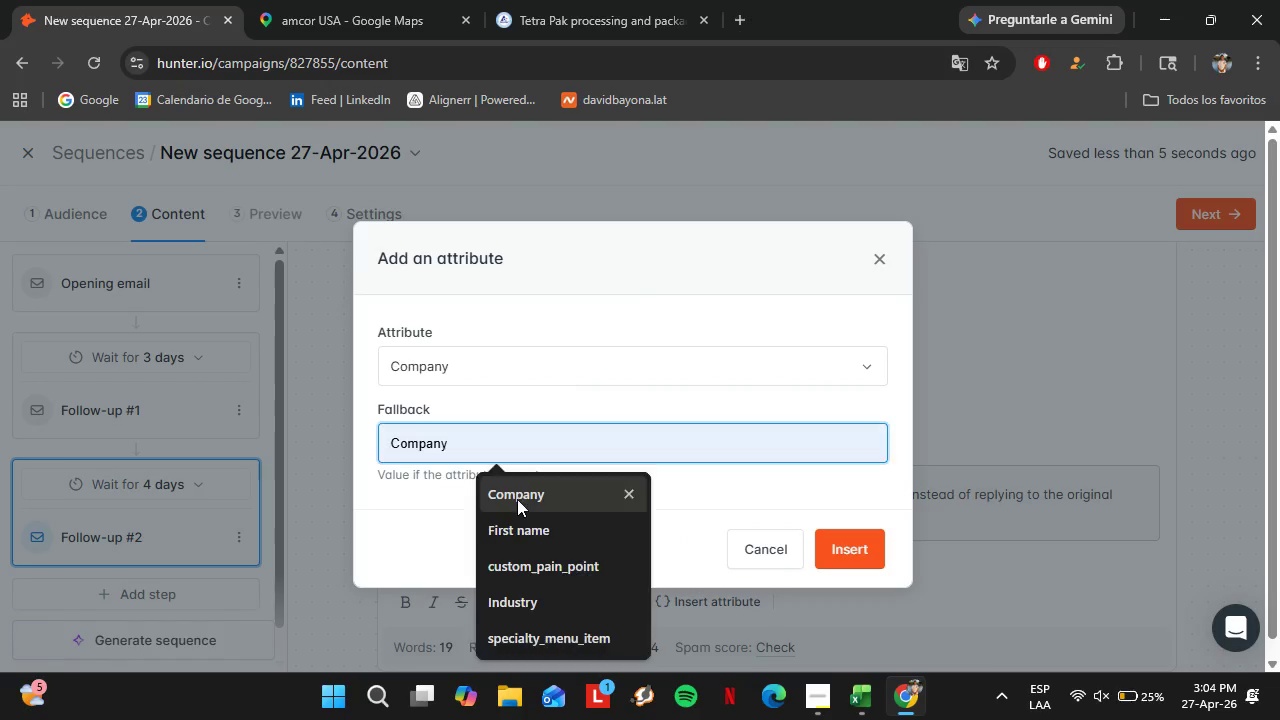 
left_click([517, 497])
 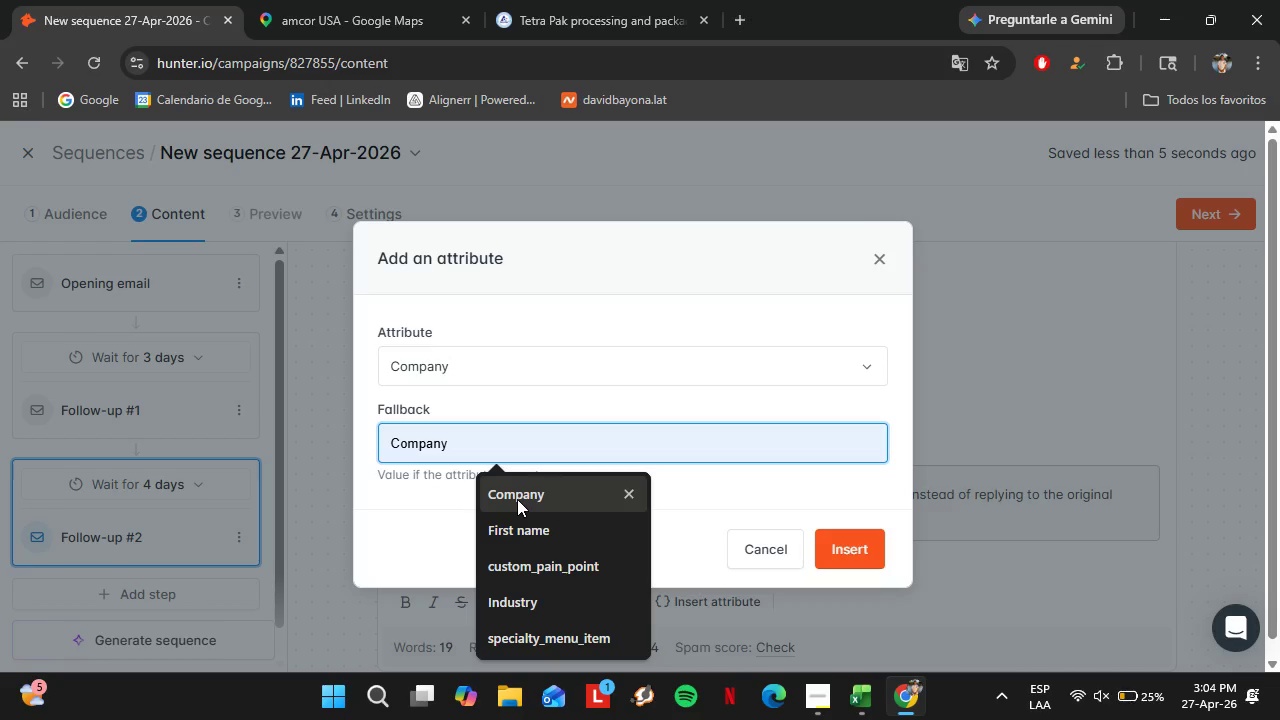 
left_click([862, 554])
 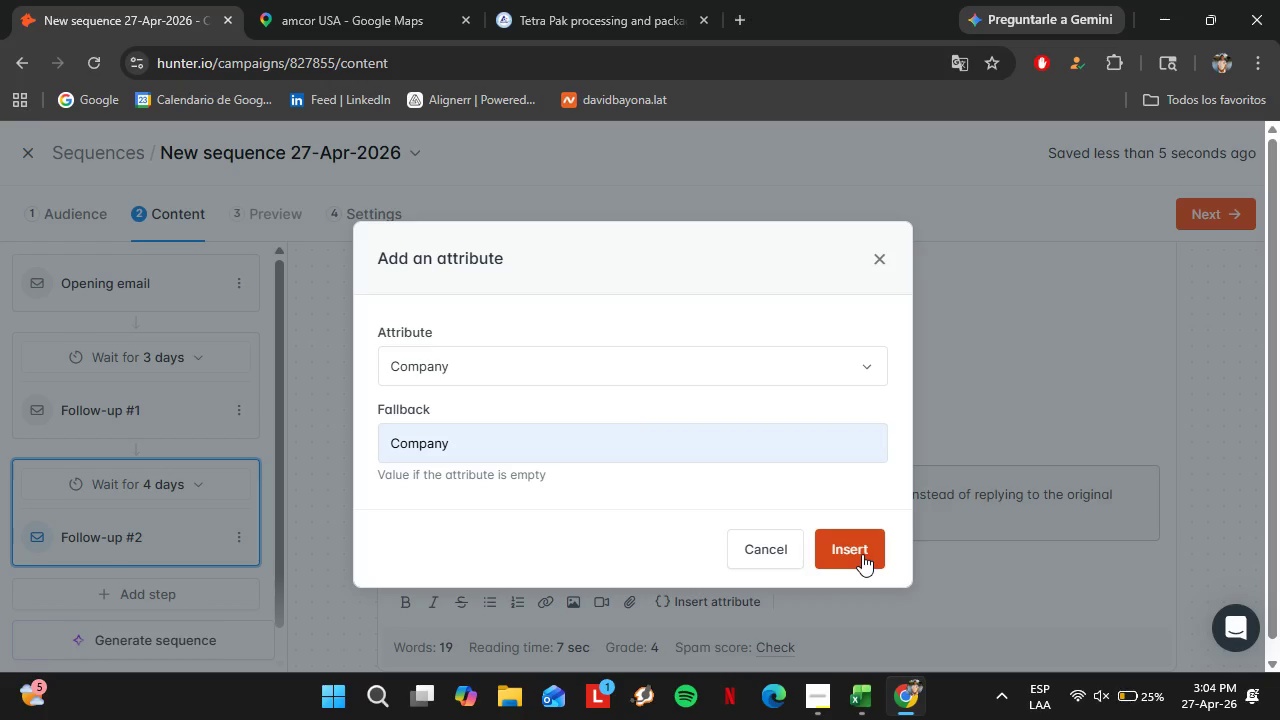 
left_click([770, 293])
 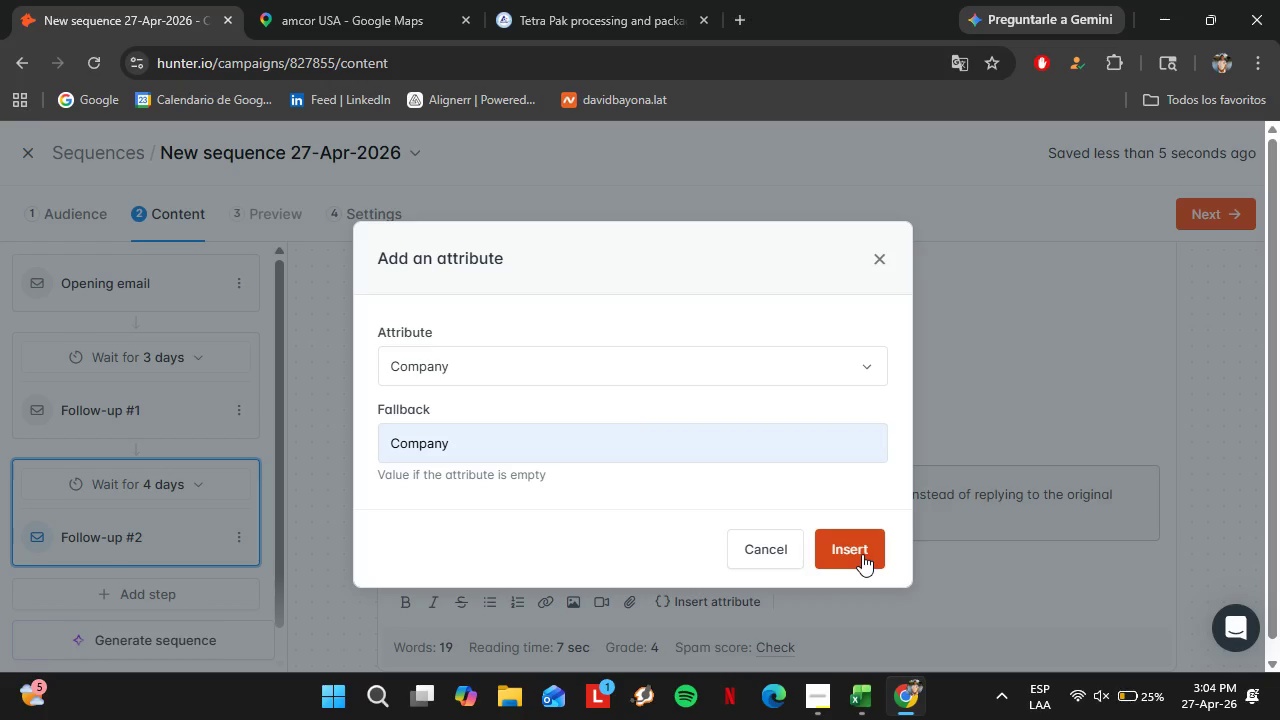 
type( is explorimg)
key(Backspace)
key(Backspace)
type(ng this year, we[re offeriun)
key(Backspace)
key(Backspace)
type(ng a short 15-minute assessment to identify potential solar ROP)
key(Backspace)
type(I opportunities based on you )
key(Backspace)
type(r facility type.)
 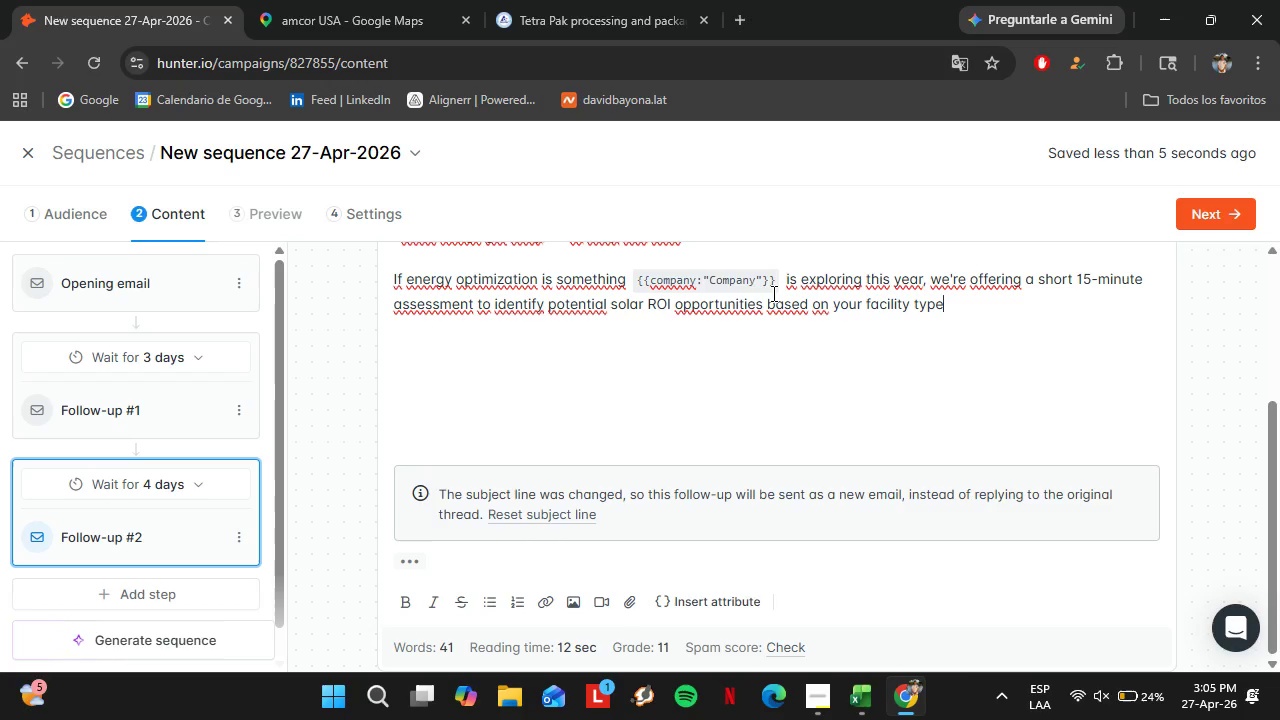 
key(Shift+Enter)
 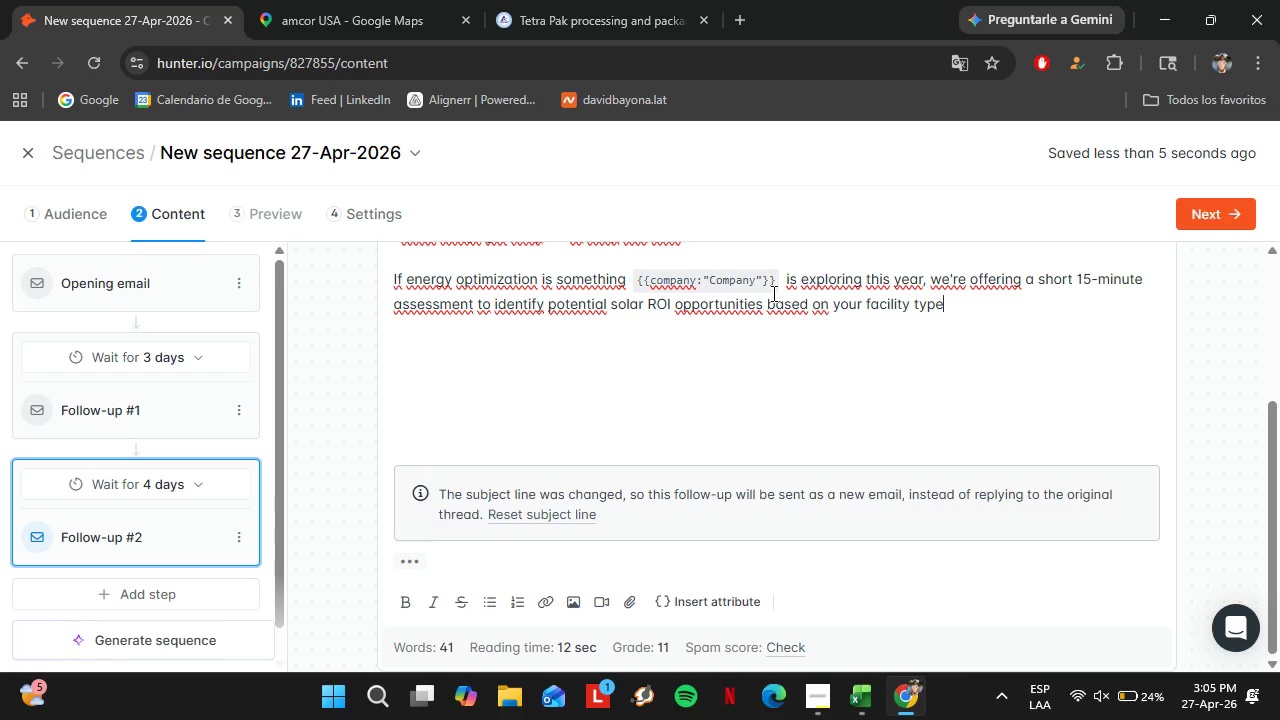 
key(Shift+Enter)
 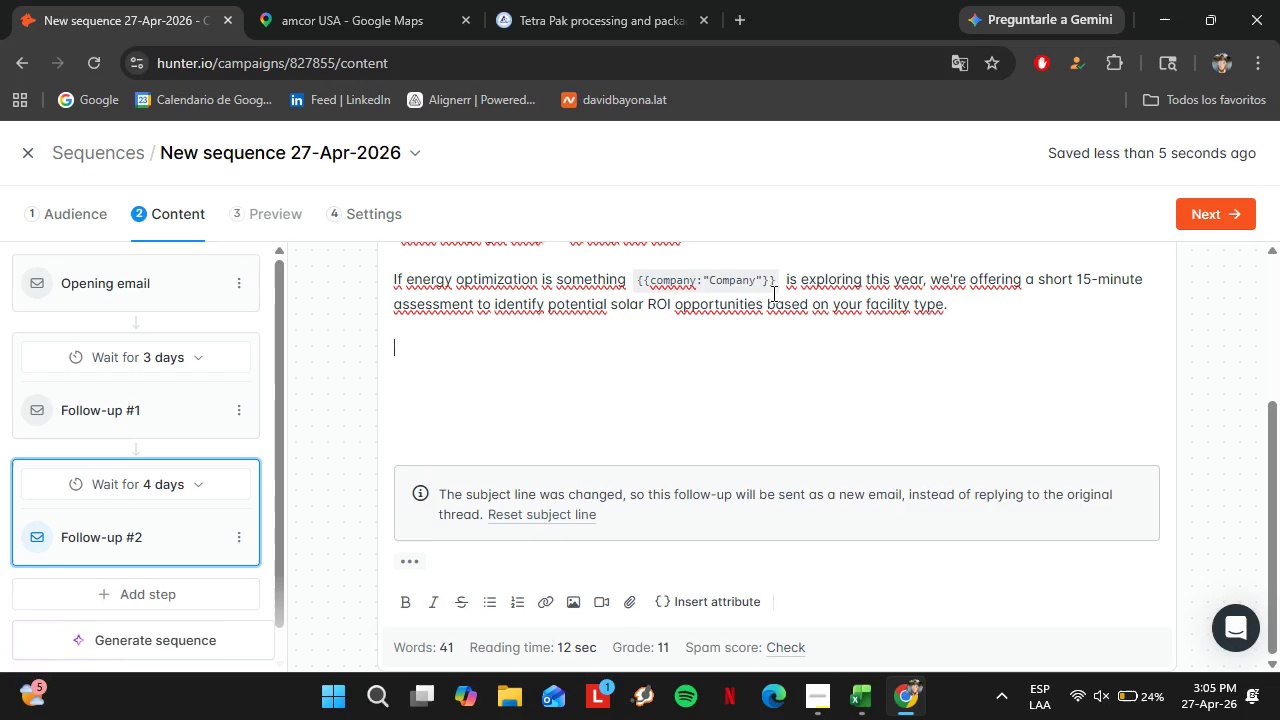 
type(No pressure at all - just a quick way to evaluate whether it;s wot)
key(Backspace)
type(rth considering>)
 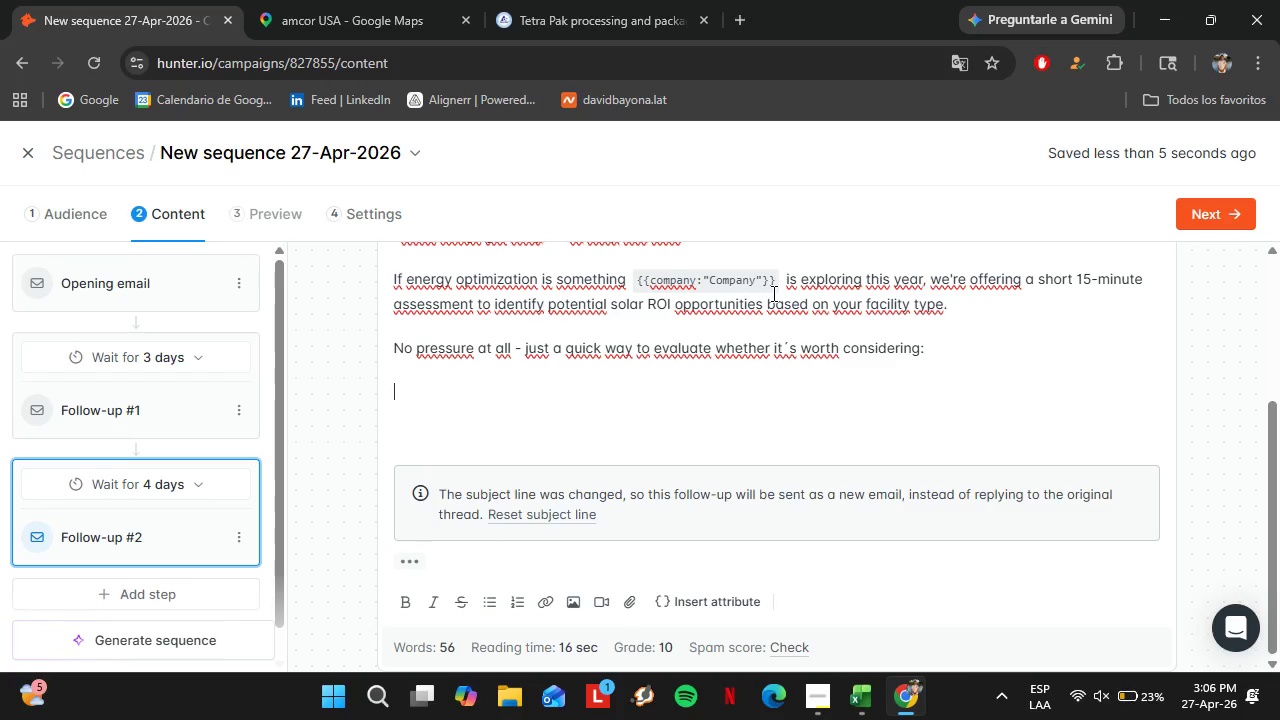 
key(Shift+Enter)
 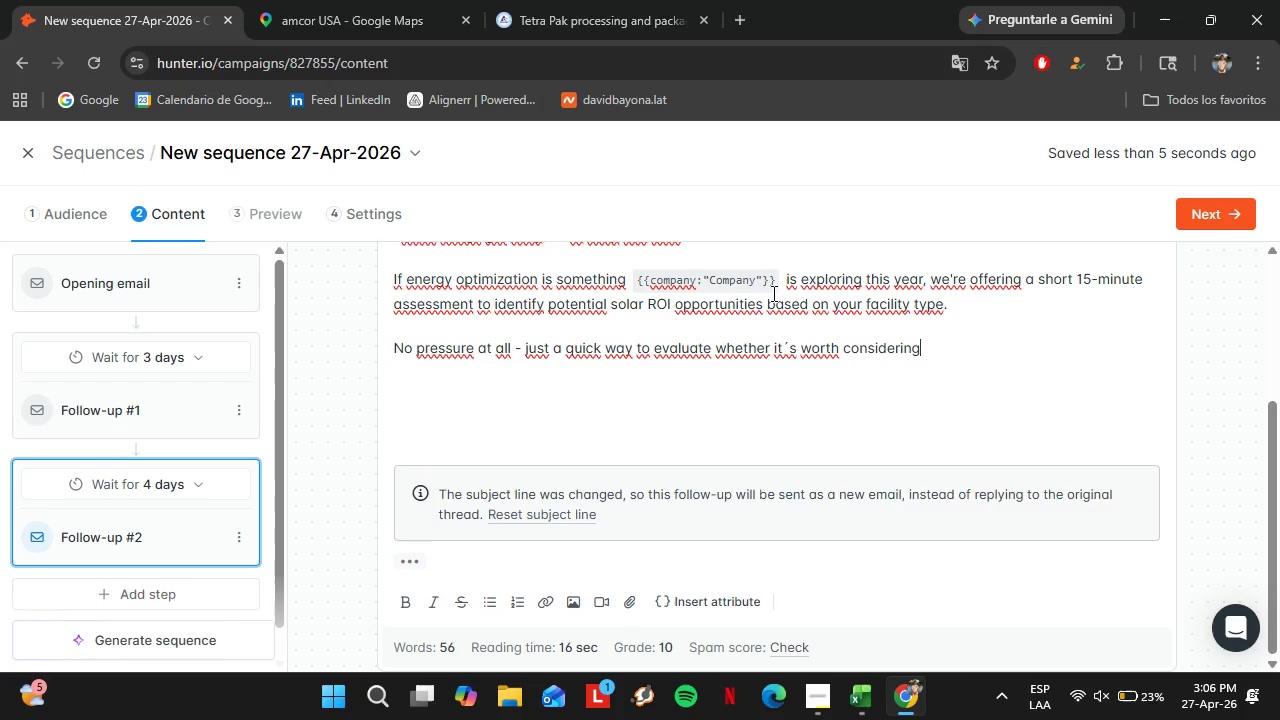 
key(Shift+Enter)
 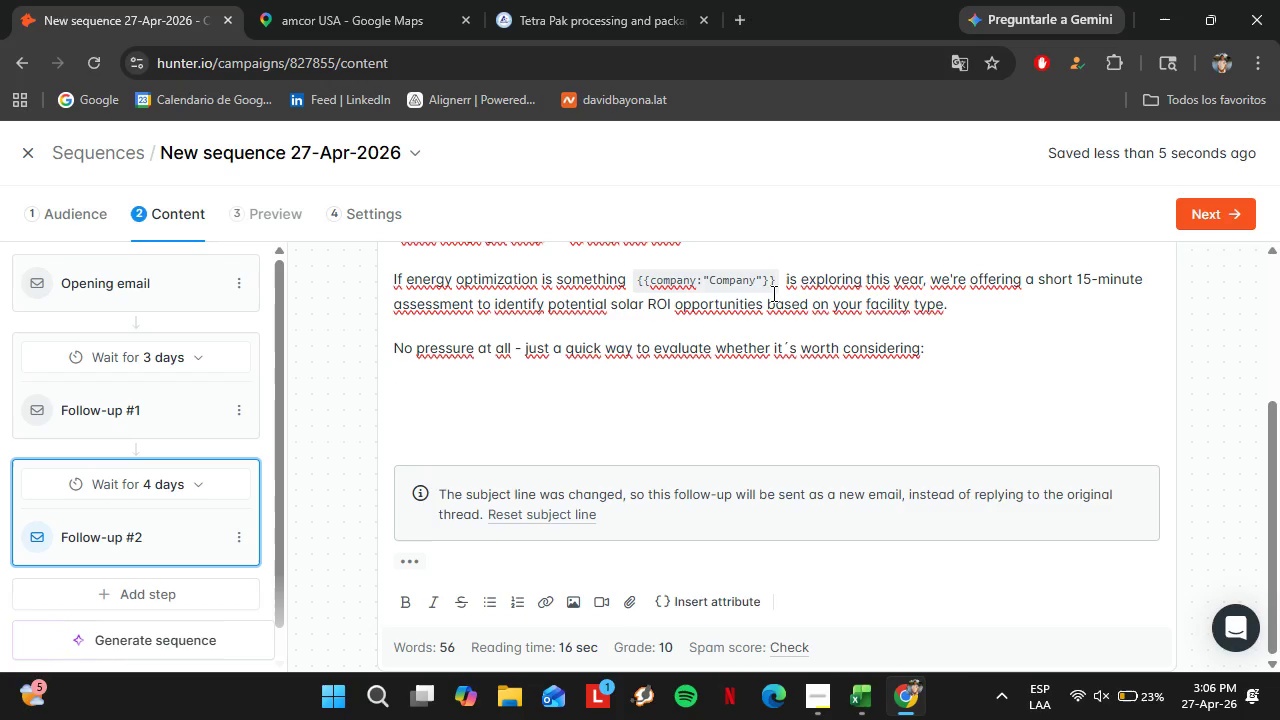 
left_click([855, 426])
 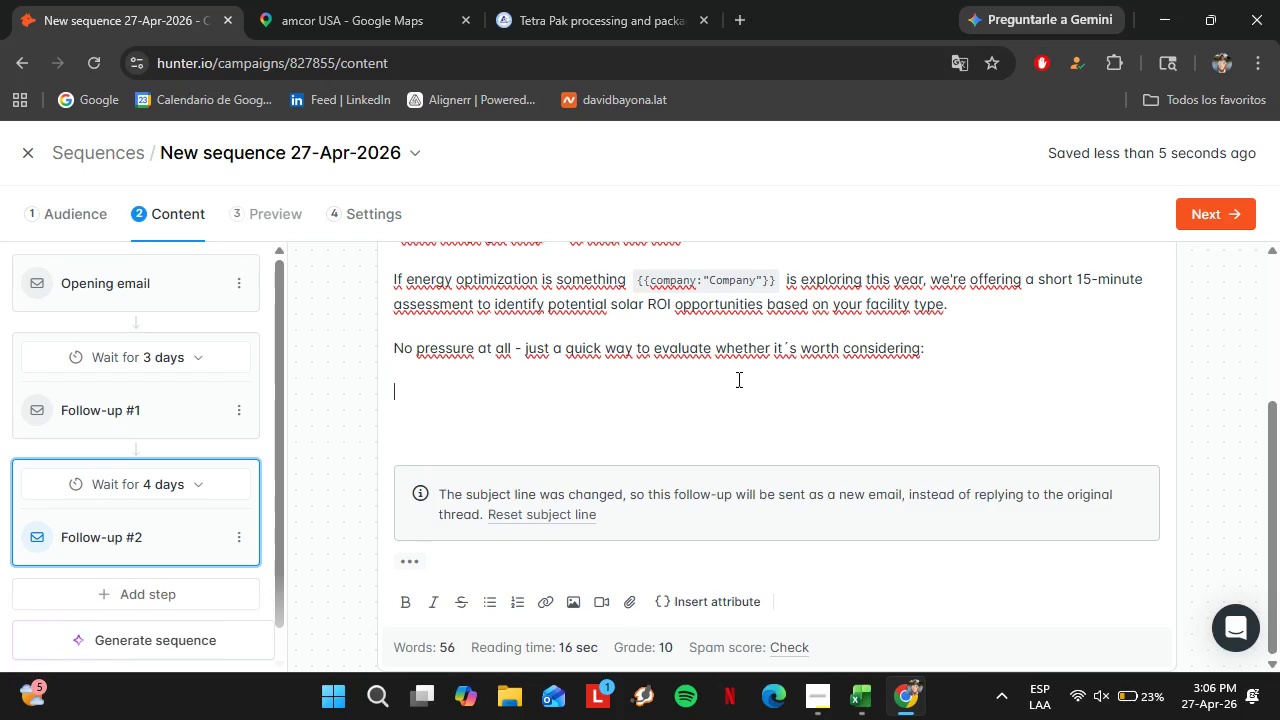 
left_click([746, 358])
 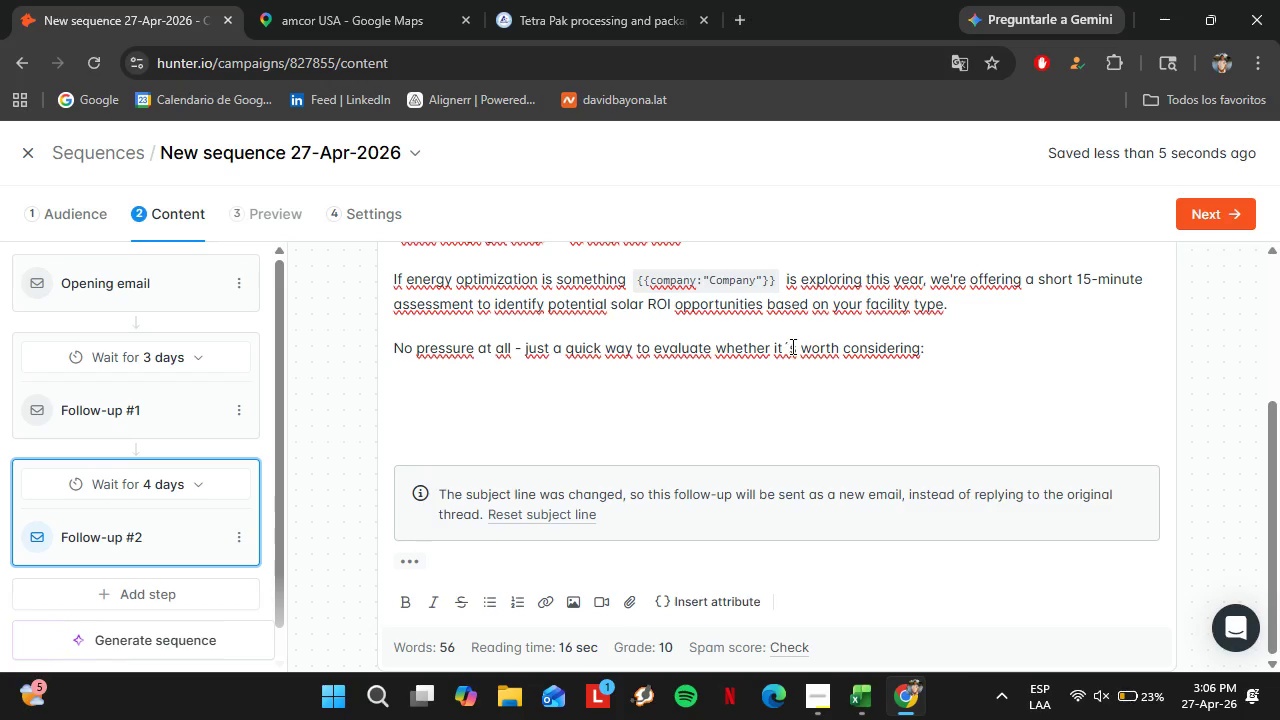 
key(Backspace)